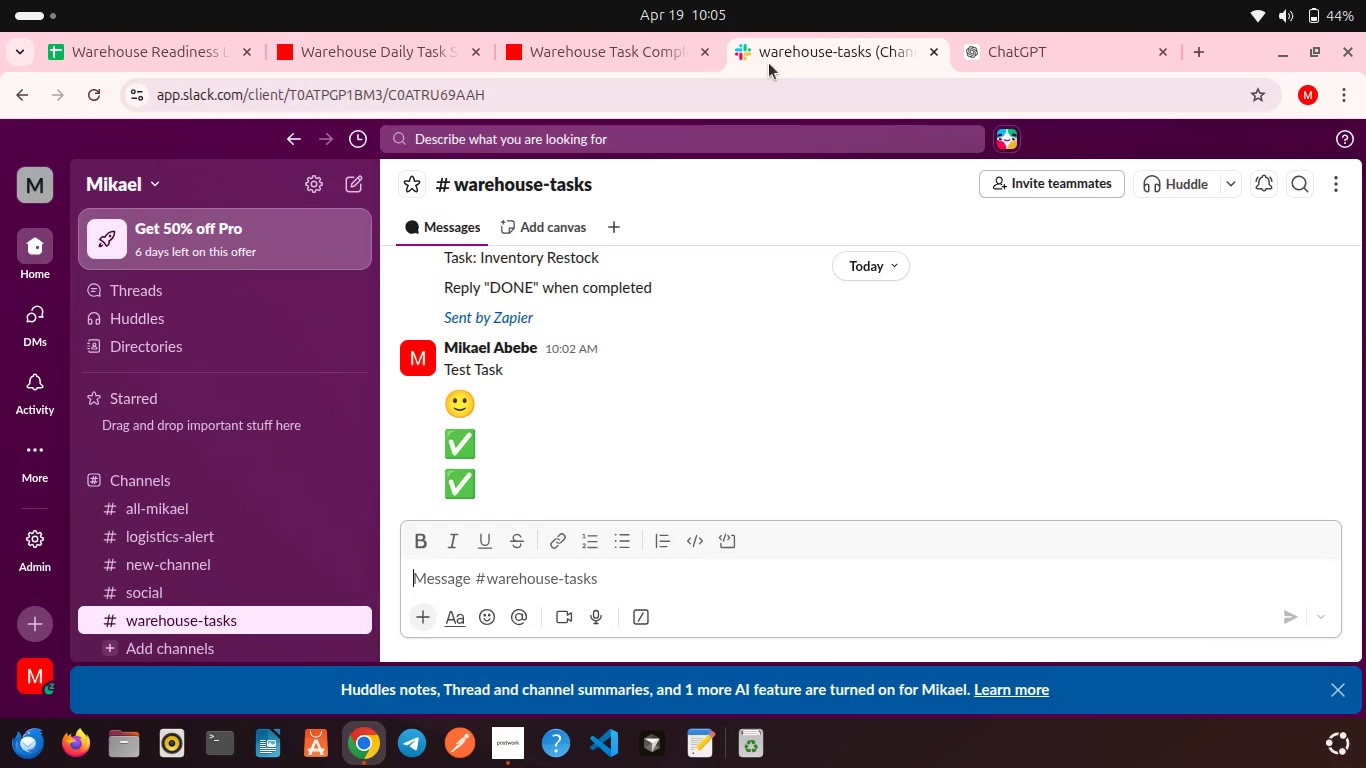 
left_click([586, 56])
 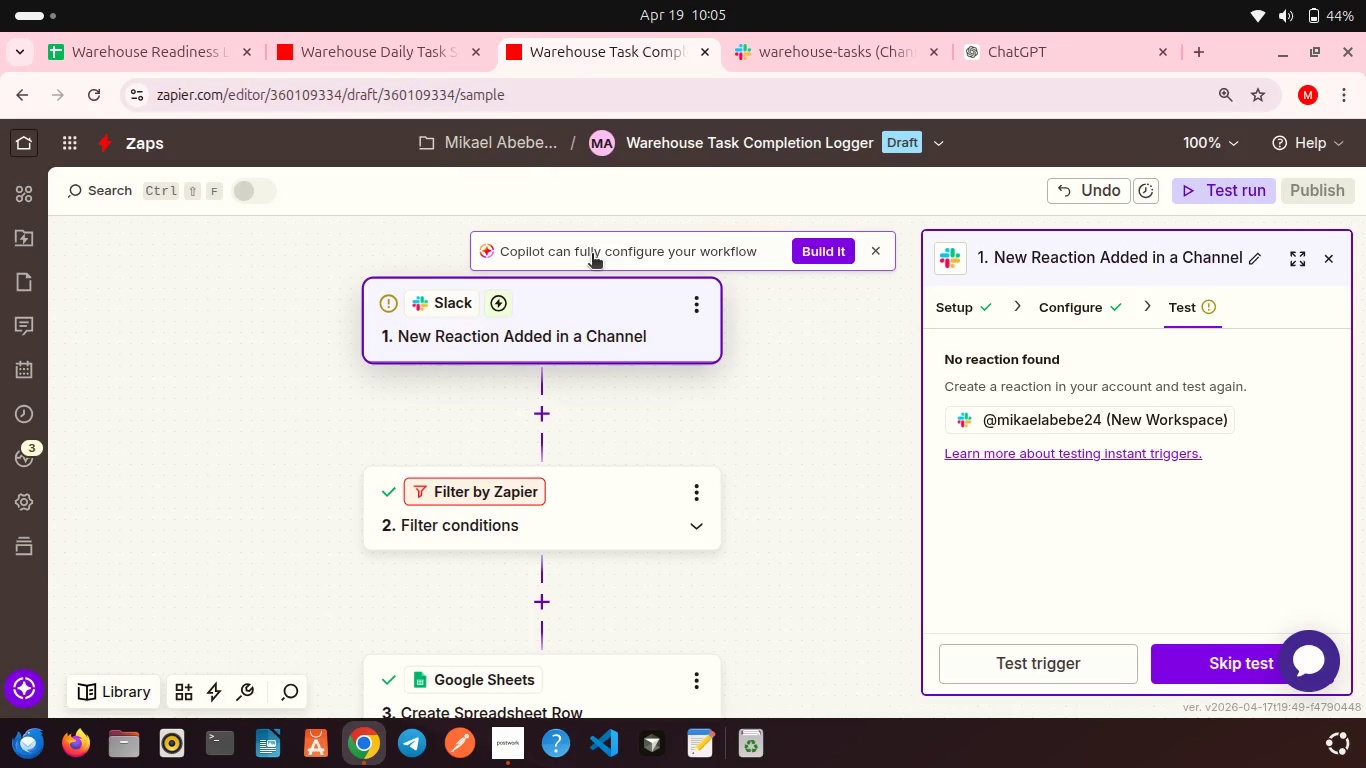 
left_click([592, 255])
 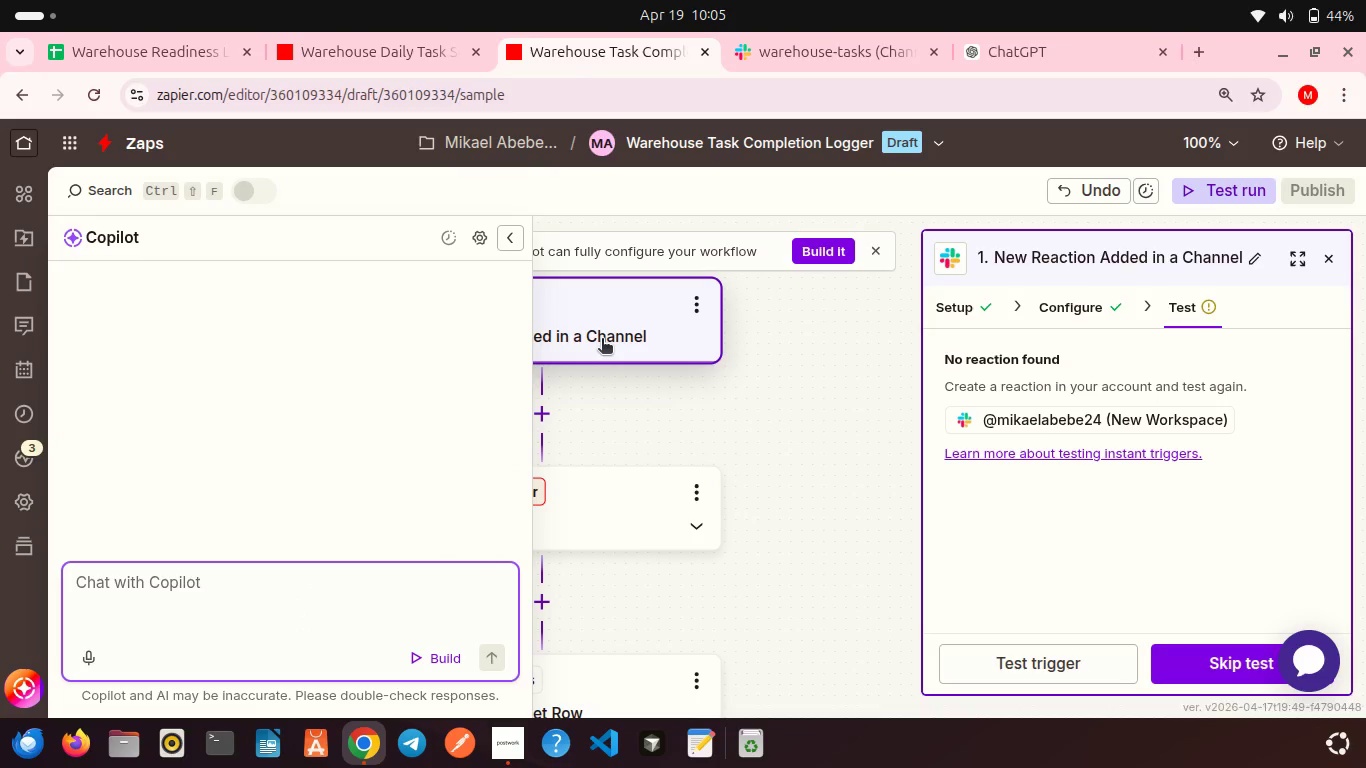 
left_click([602, 340])
 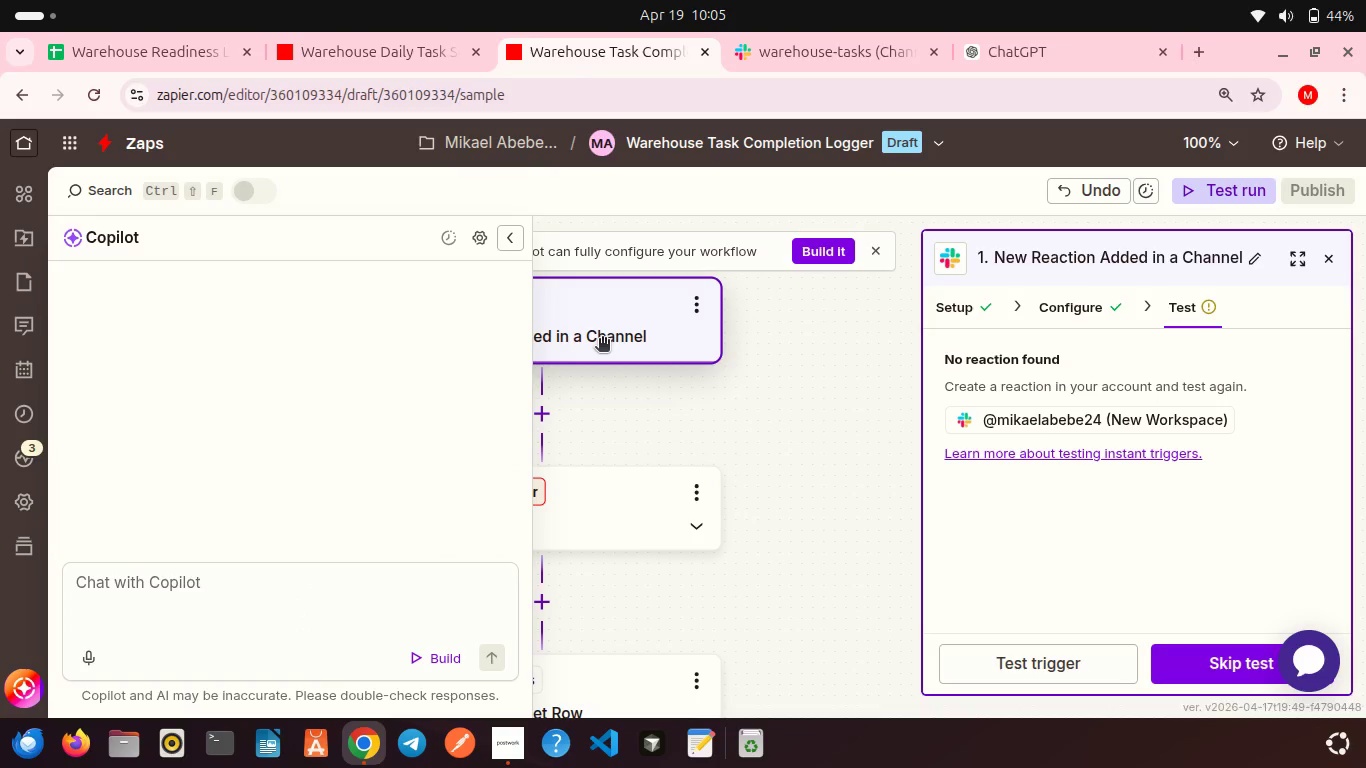 
left_click([602, 340])
 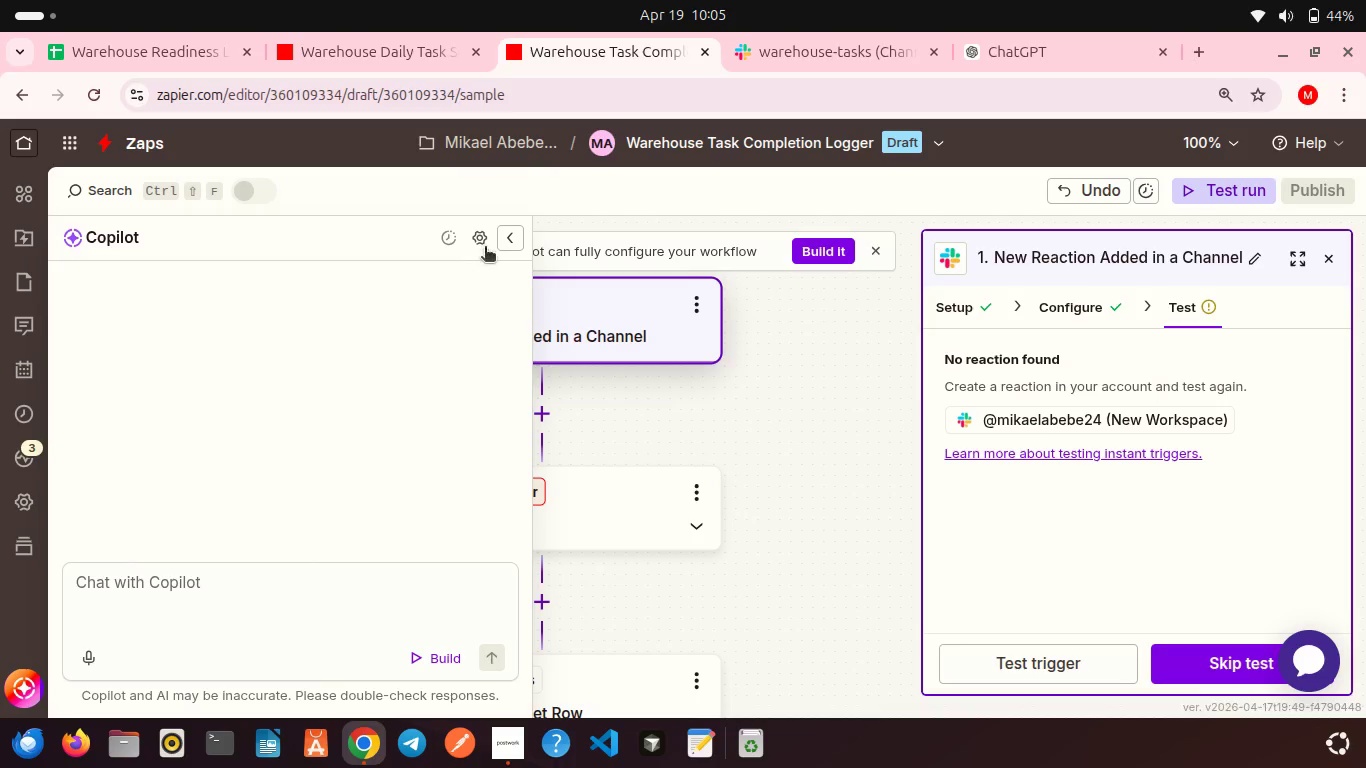 
left_click([510, 241])
 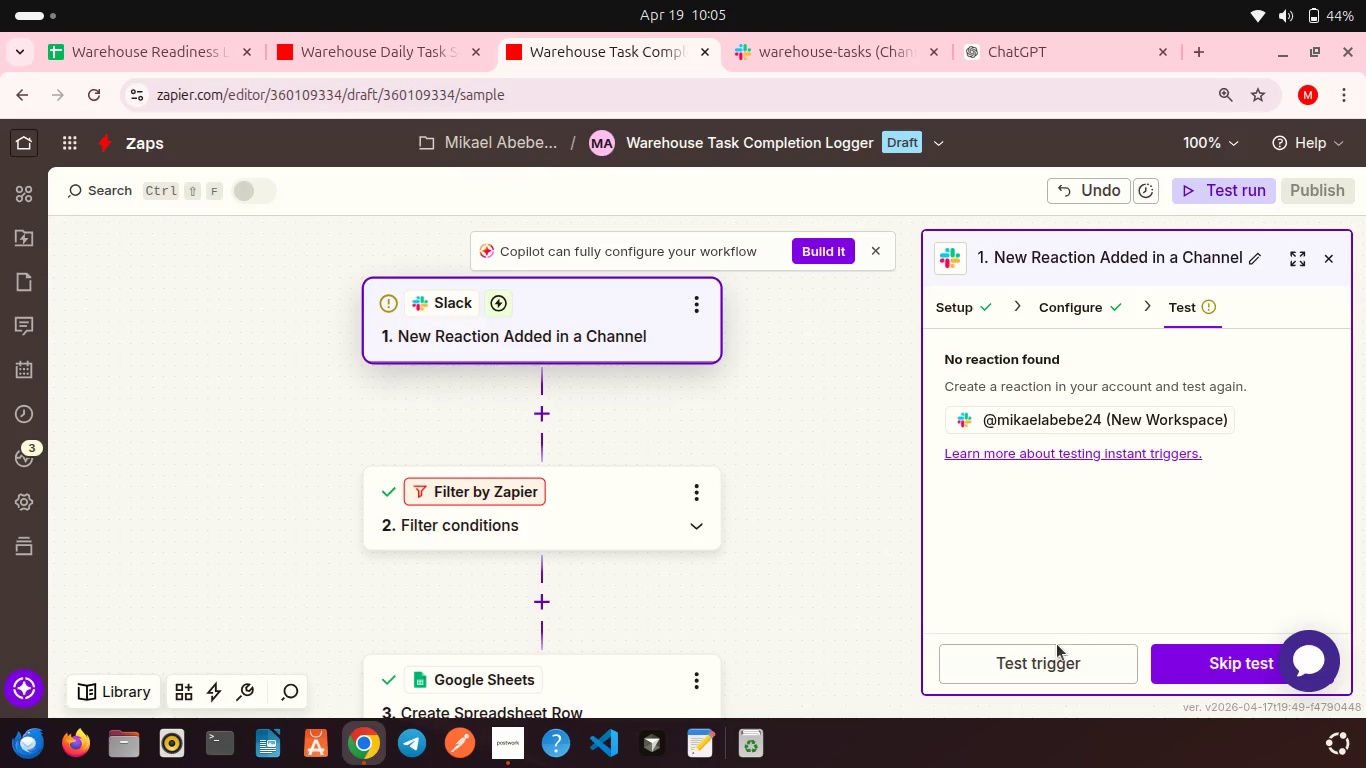 
left_click([1049, 663])
 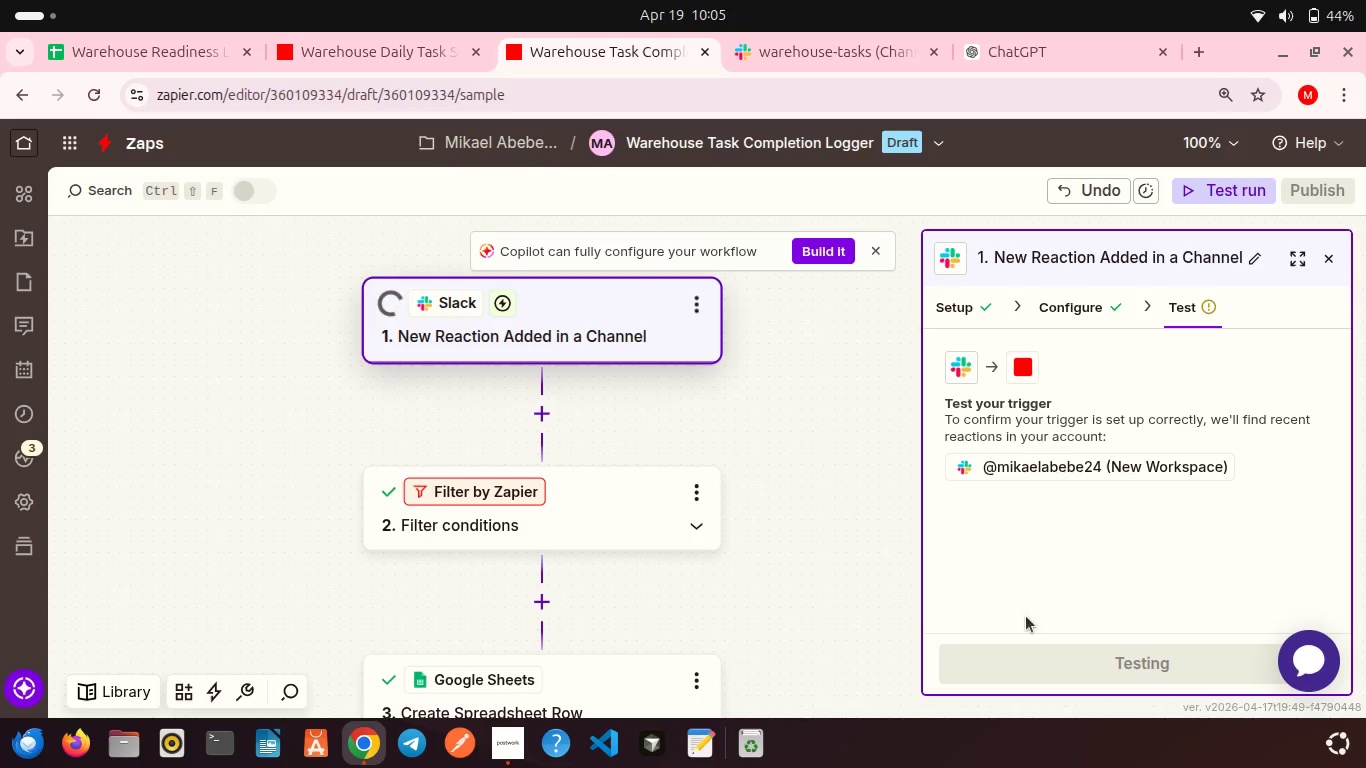 
mouse_move([1030, 570])
 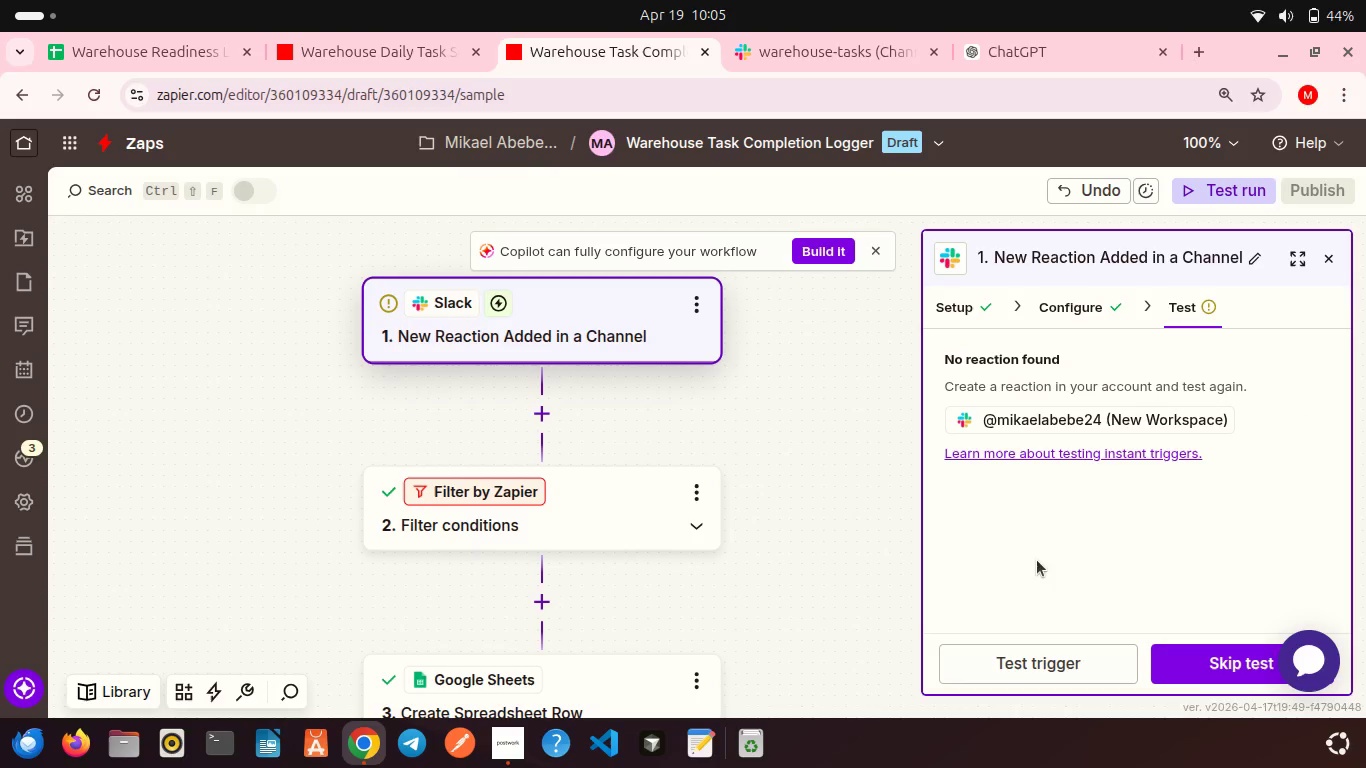 
scroll: coordinate [1037, 560], scroll_direction: down, amount: 1.0
 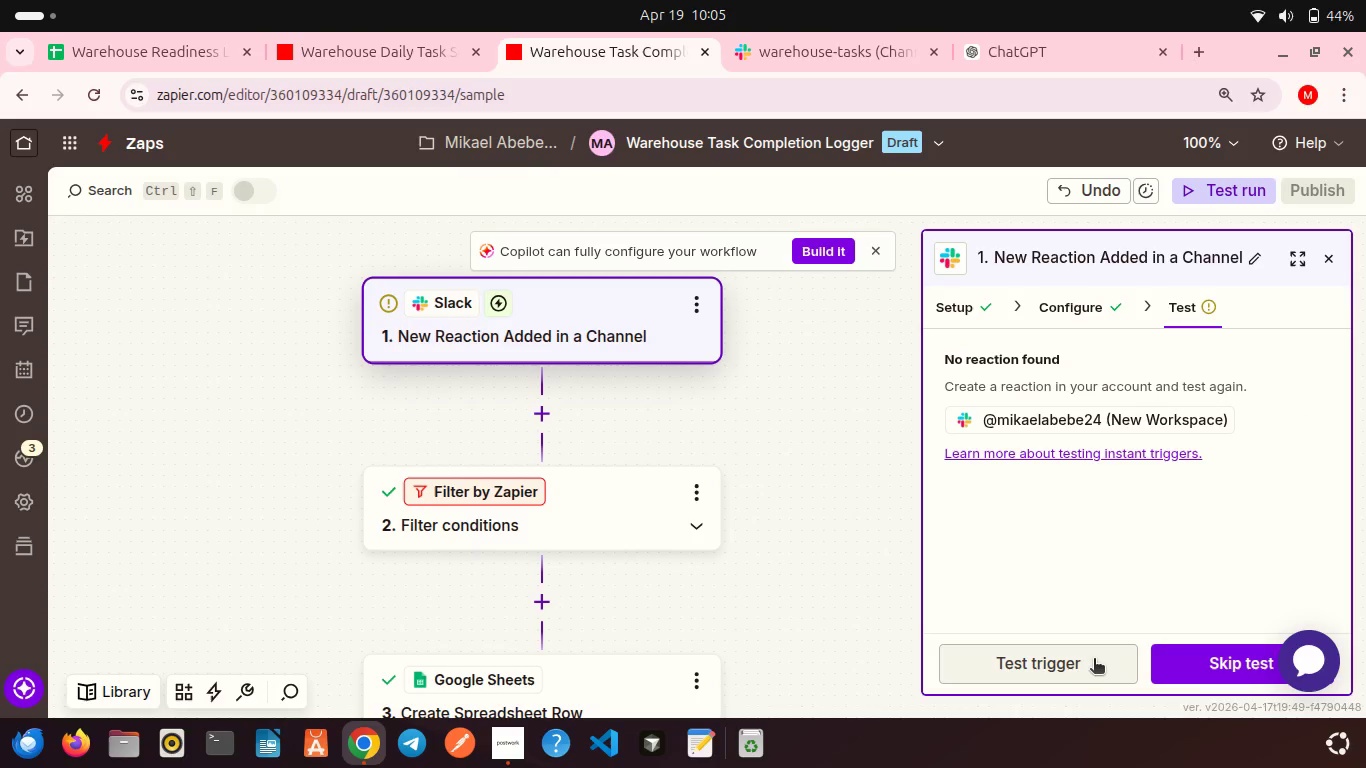 
left_click([1094, 660])
 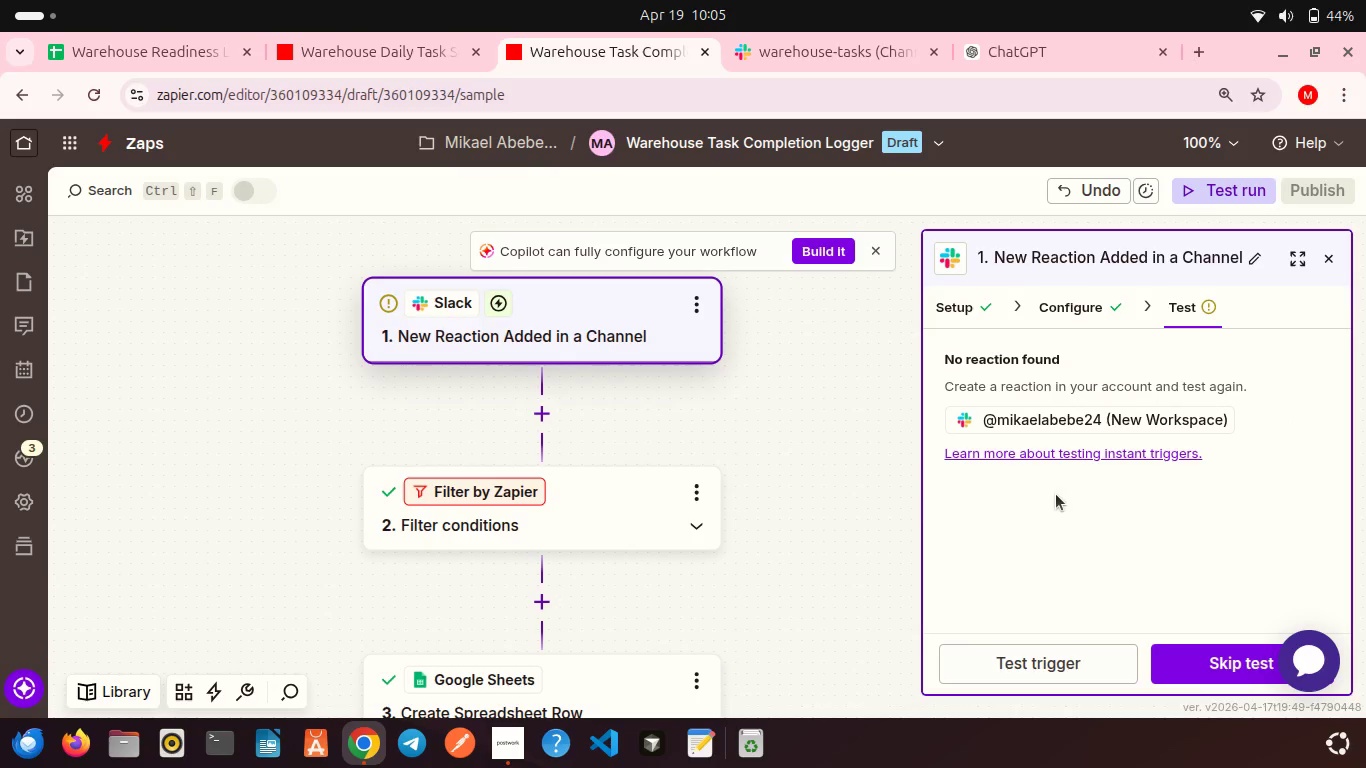 
wait(7.74)
 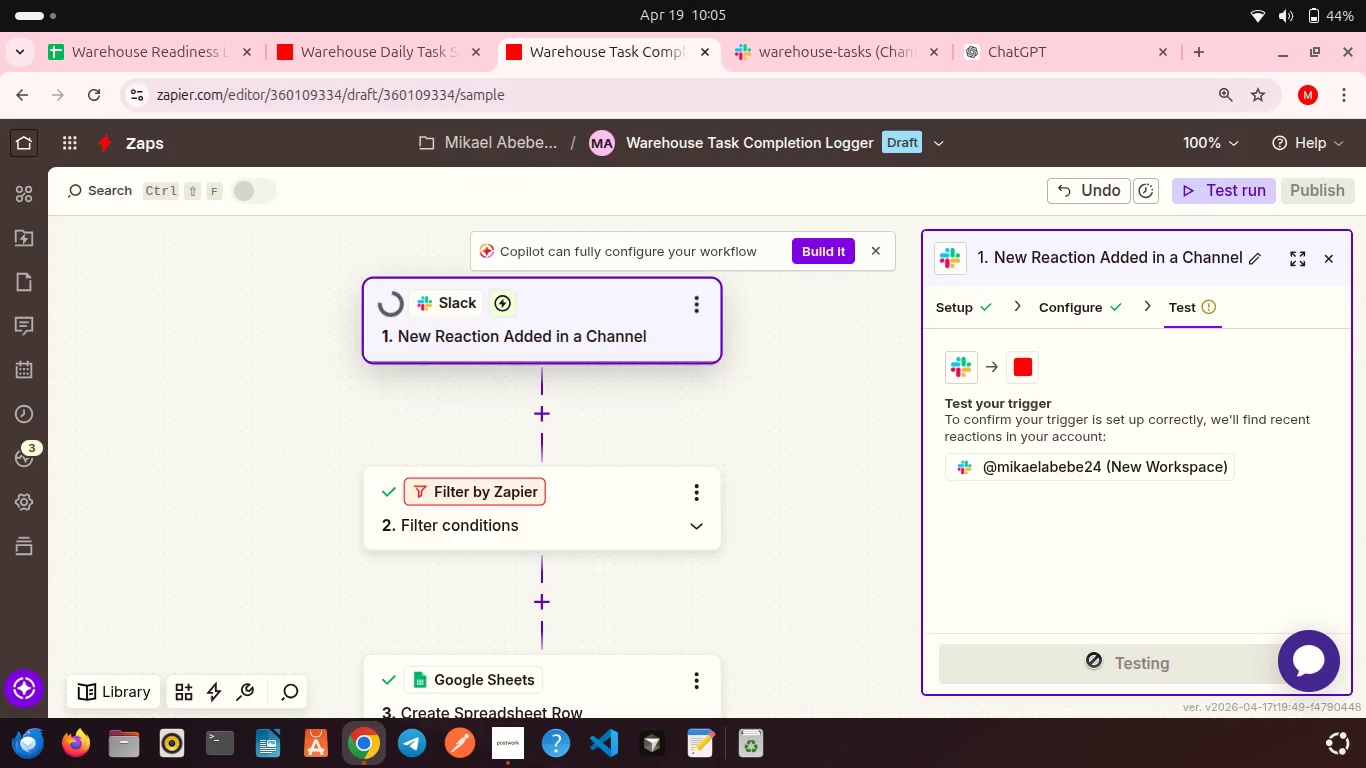 
left_click([1062, 314])
 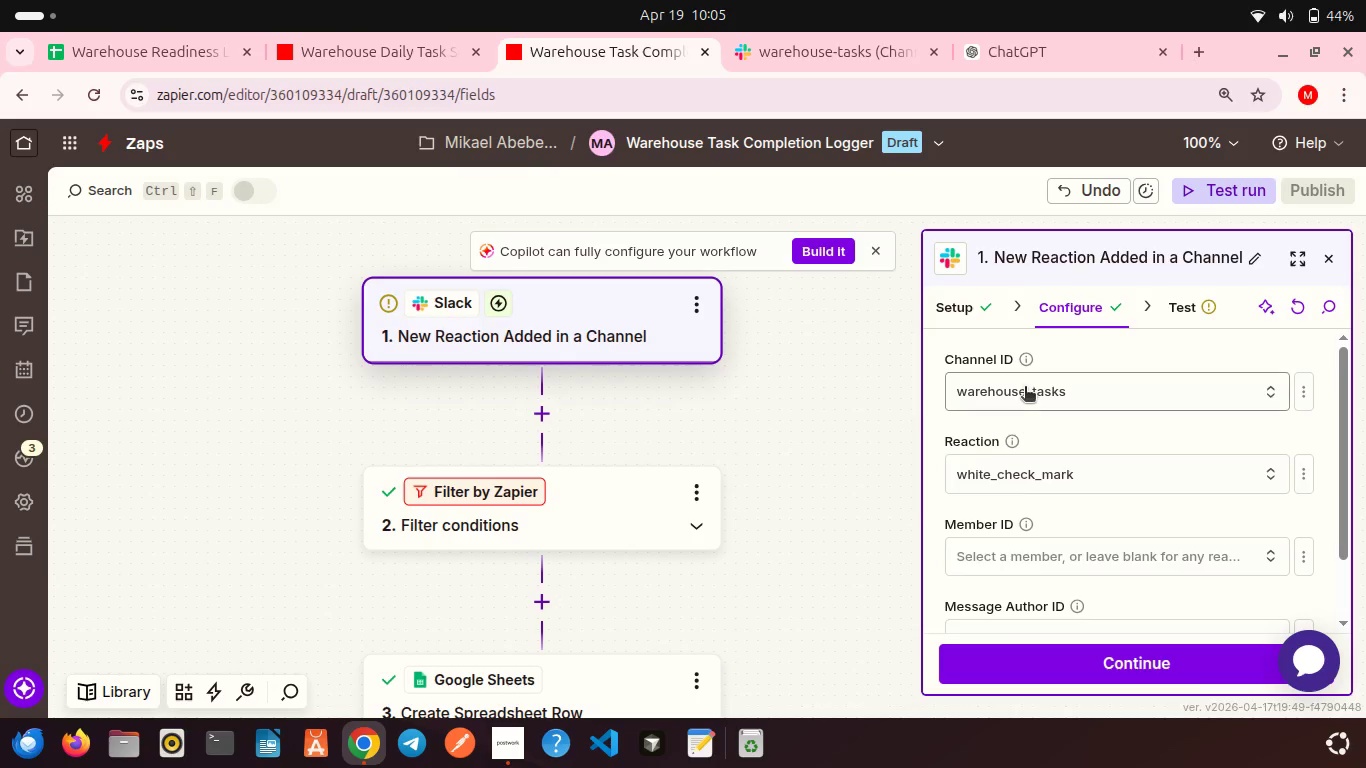 
left_click([1025, 388])
 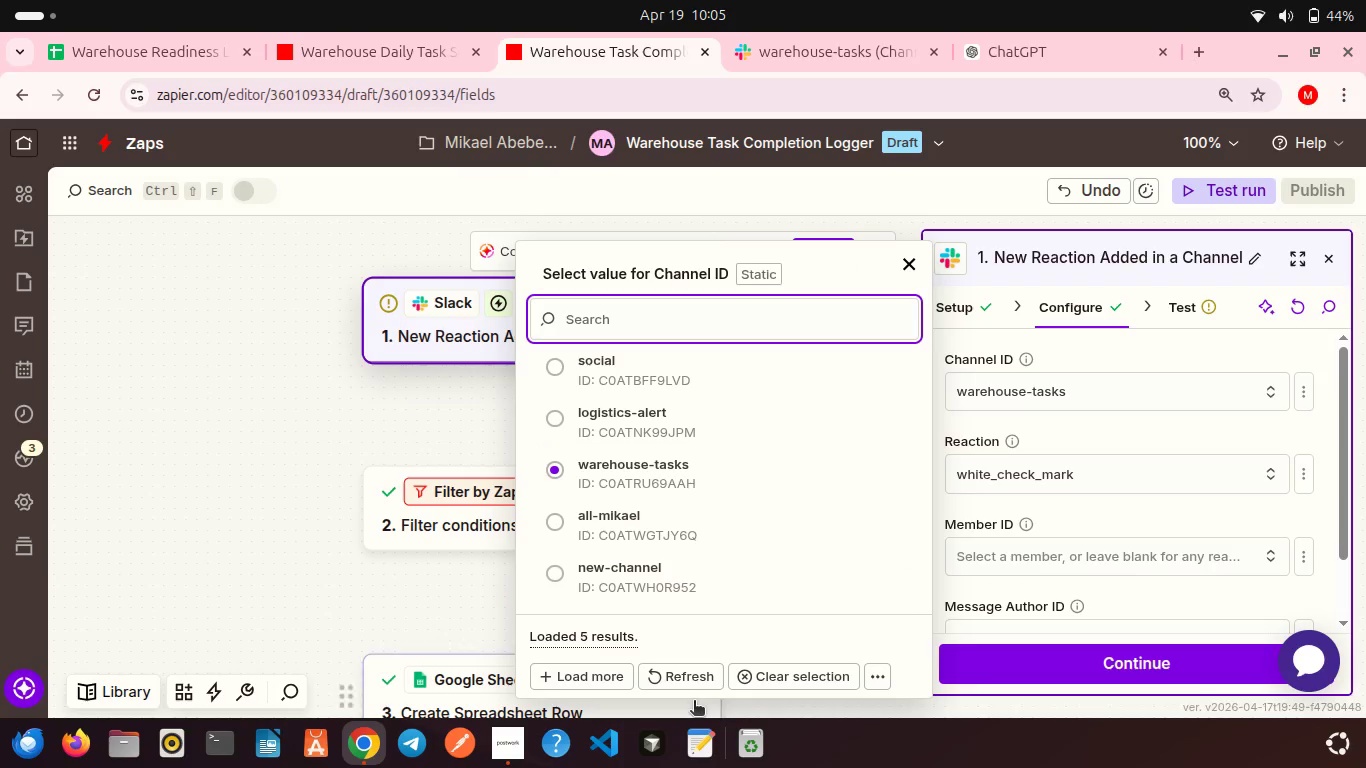 
left_click([688, 676])
 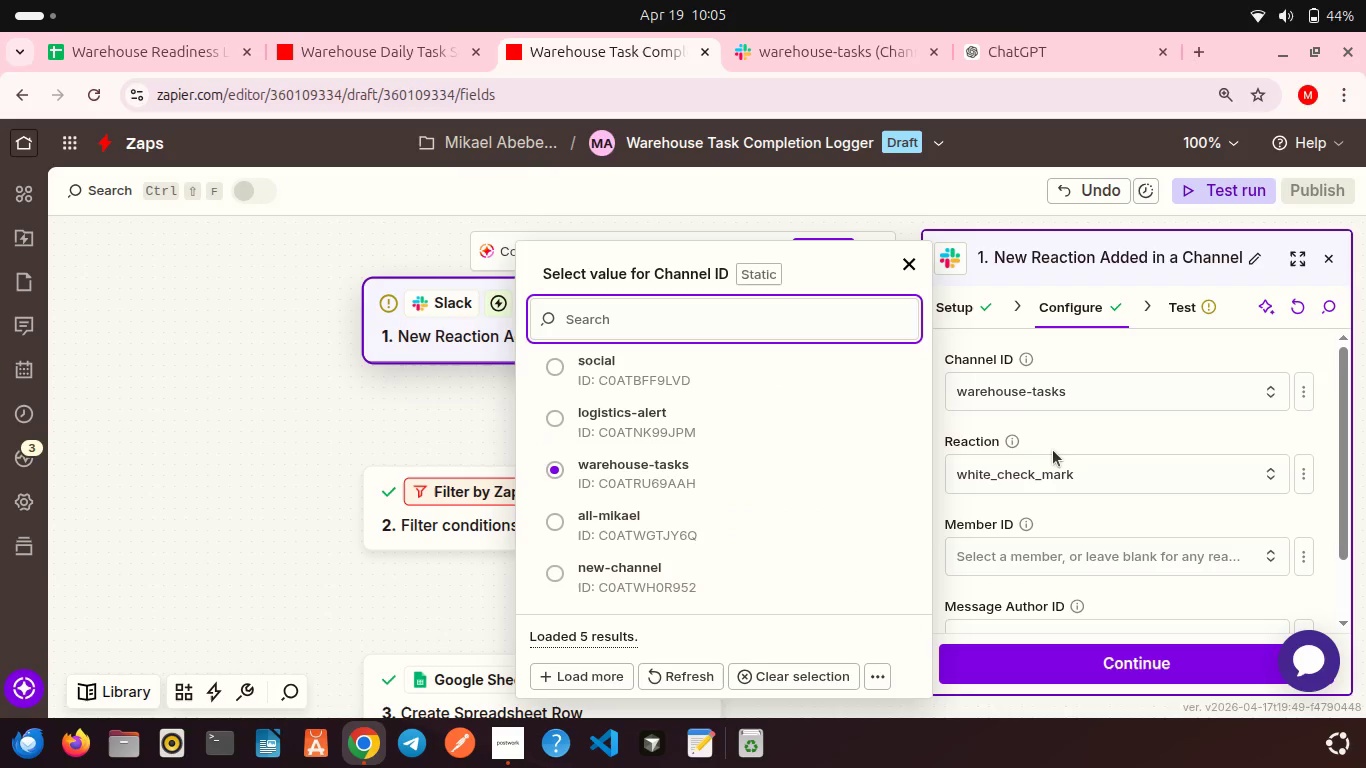 
left_click([1050, 470])
 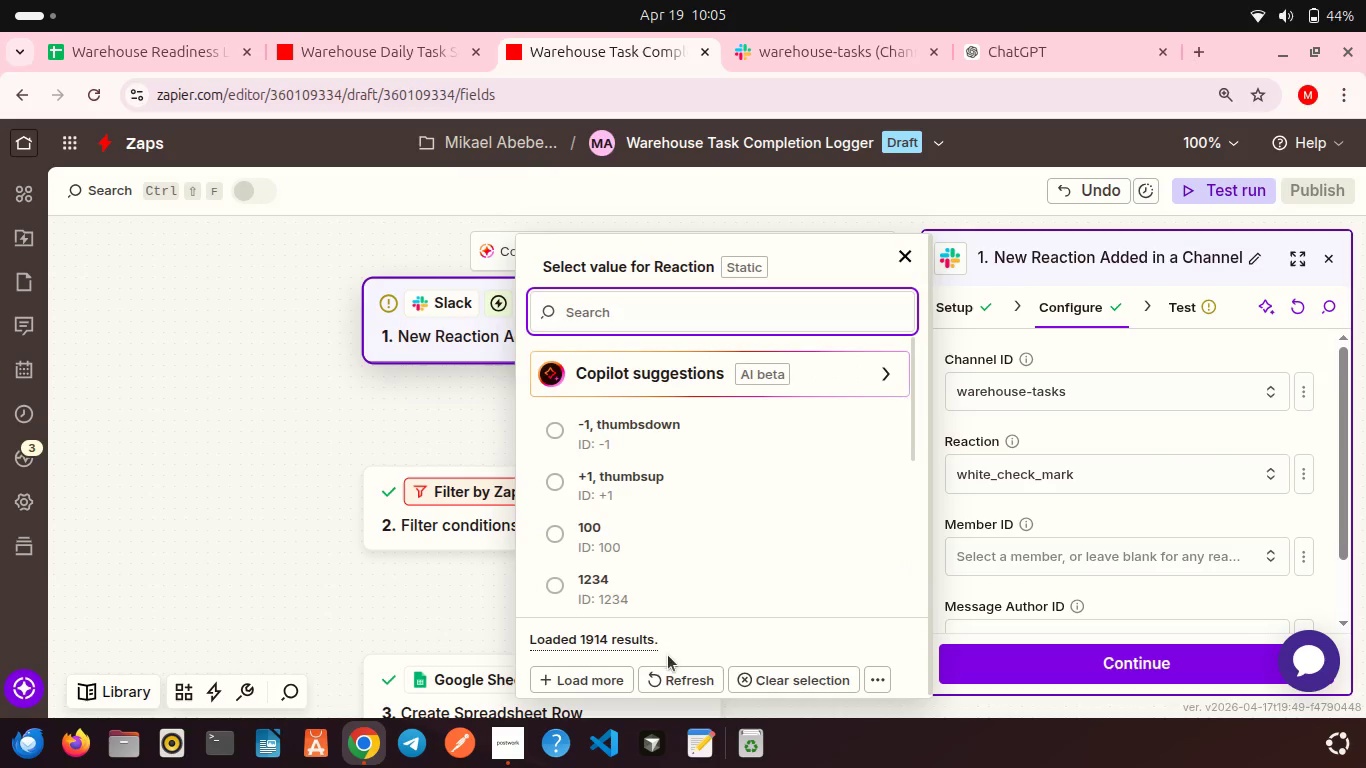 
left_click([665, 670])
 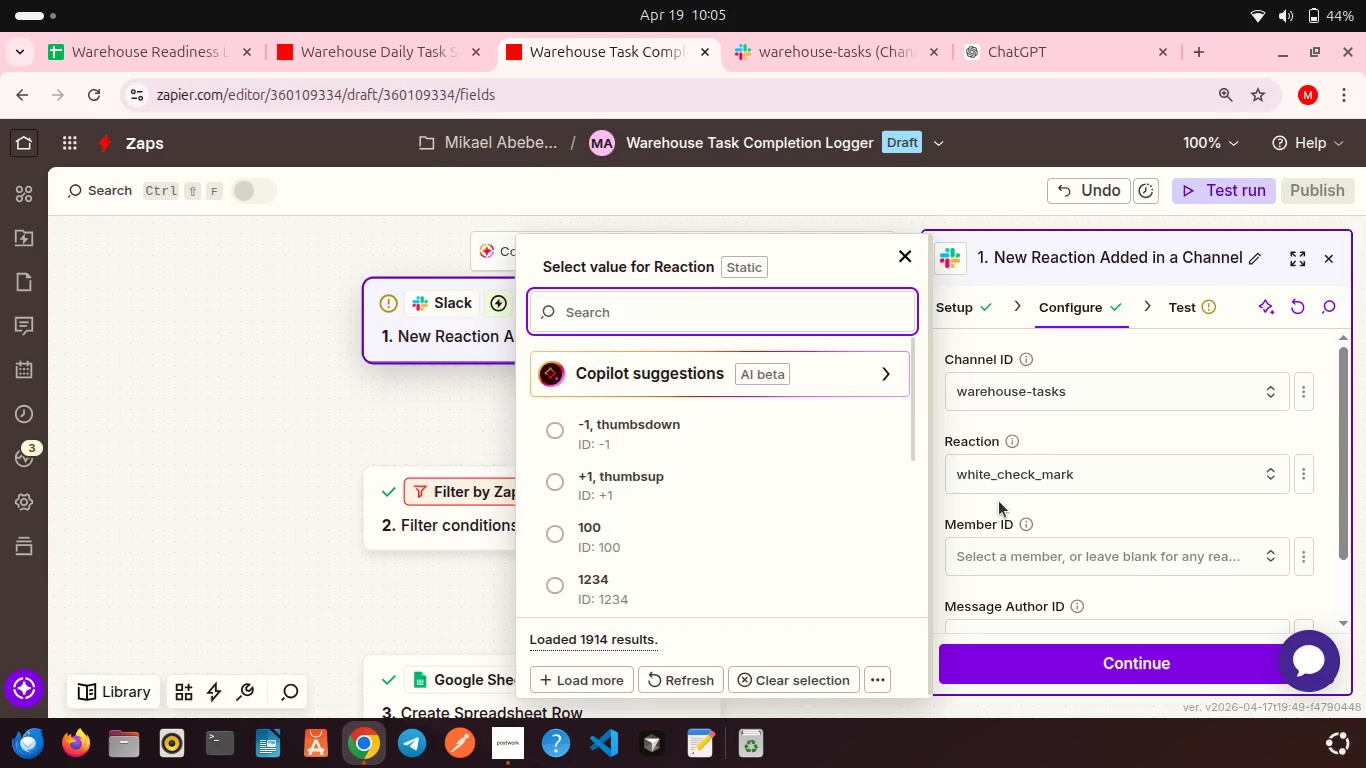 
left_click([990, 507])
 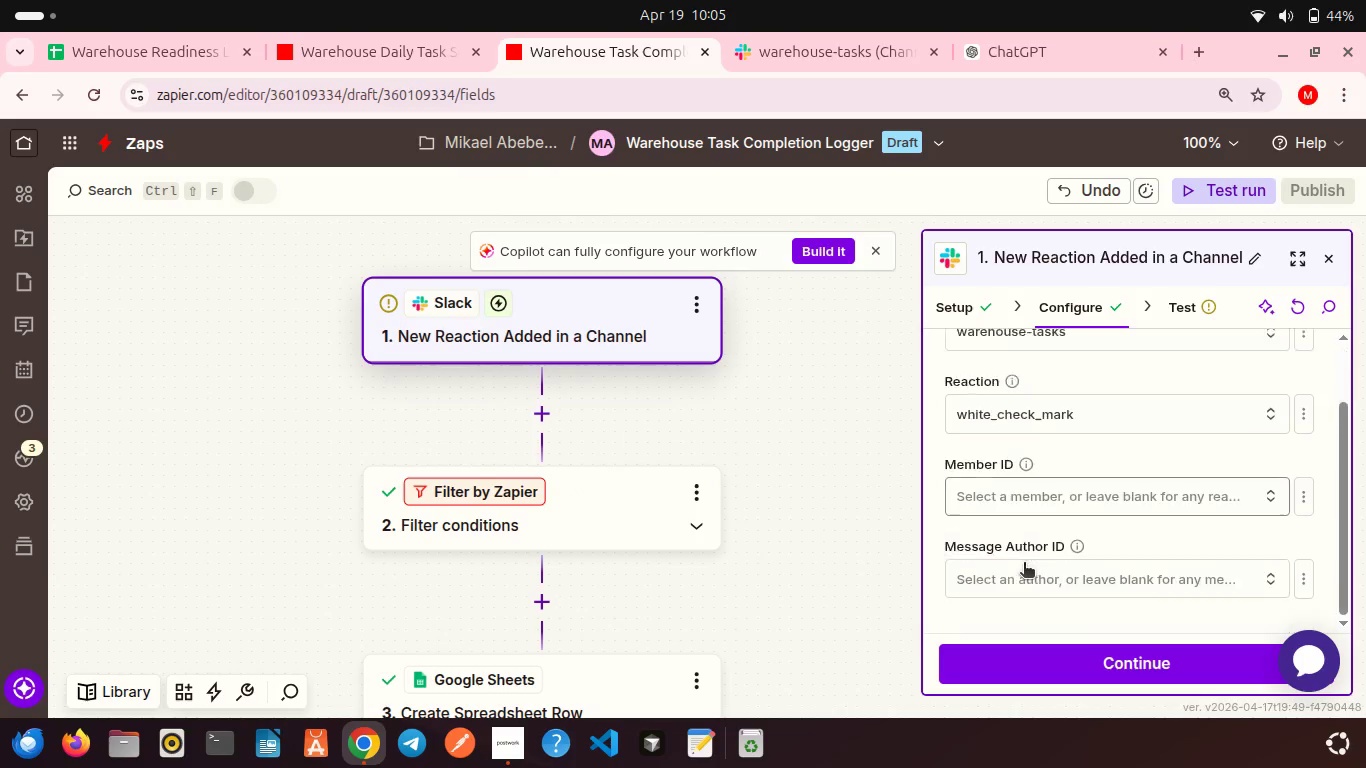 
scroll: coordinate [1024, 564], scroll_direction: down, amount: 2.0
 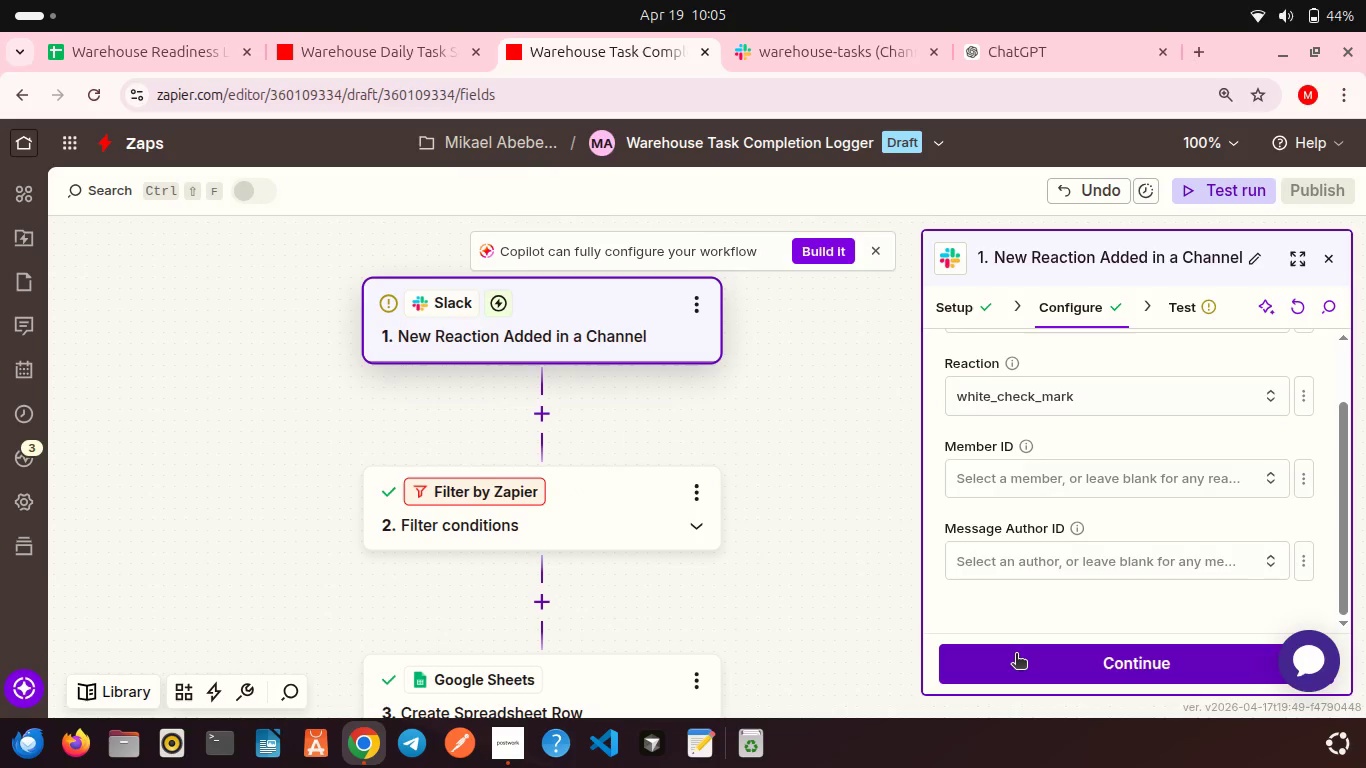 
left_click([1016, 655])
 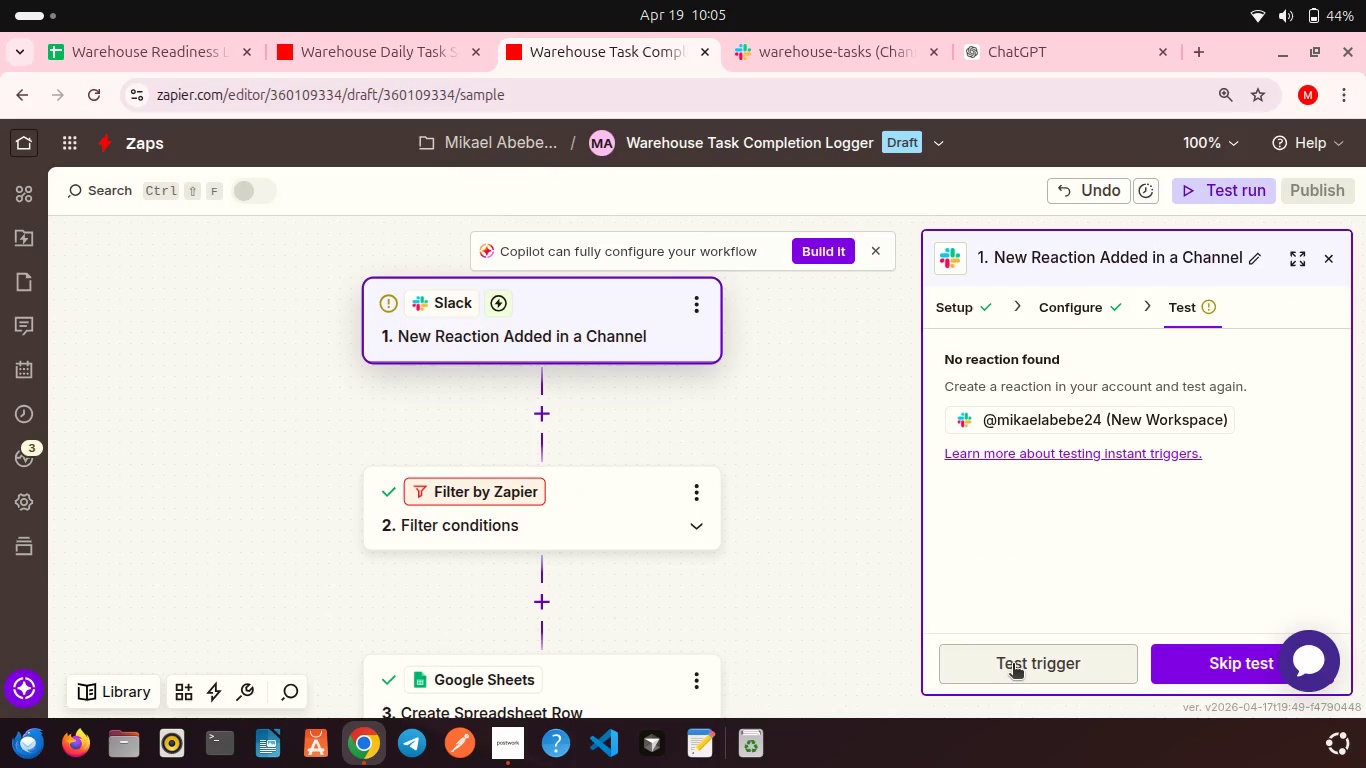 
wait(9.67)
 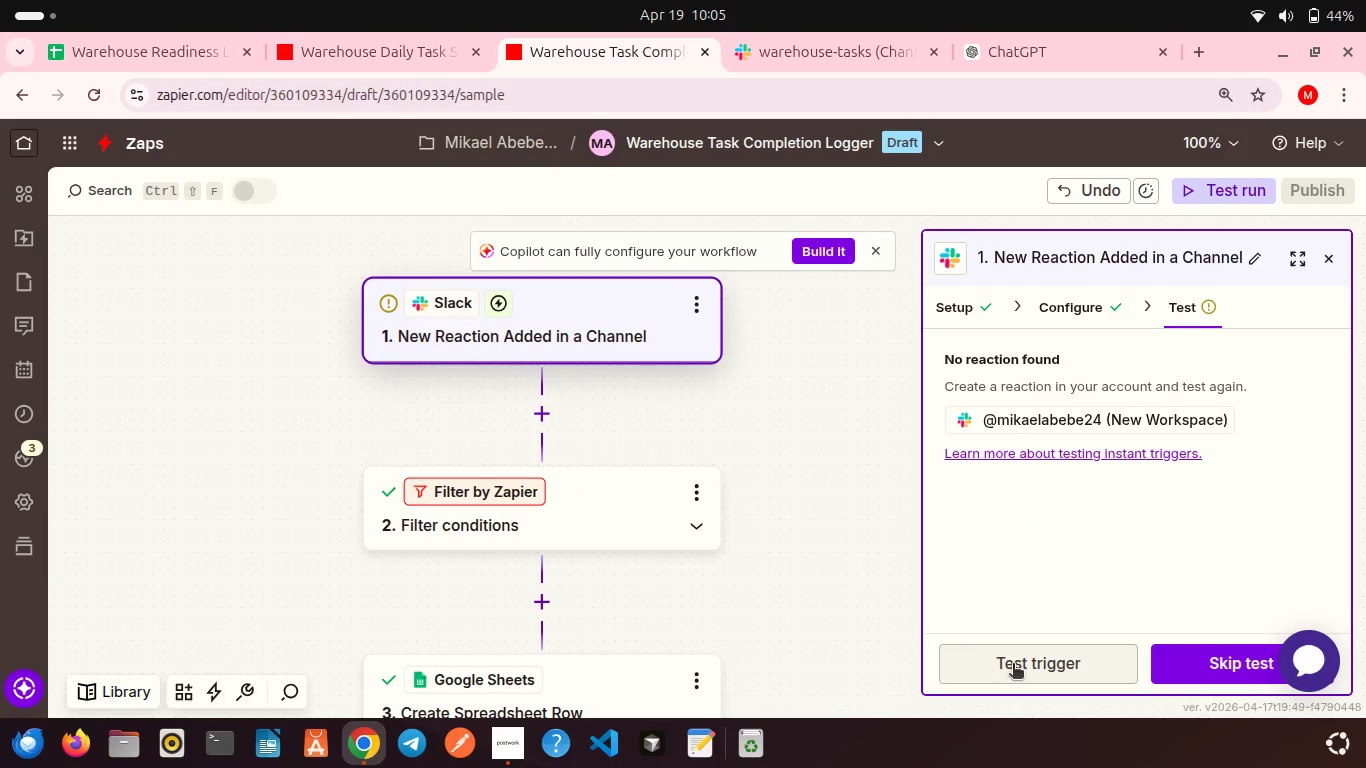 
left_click([1026, 661])
 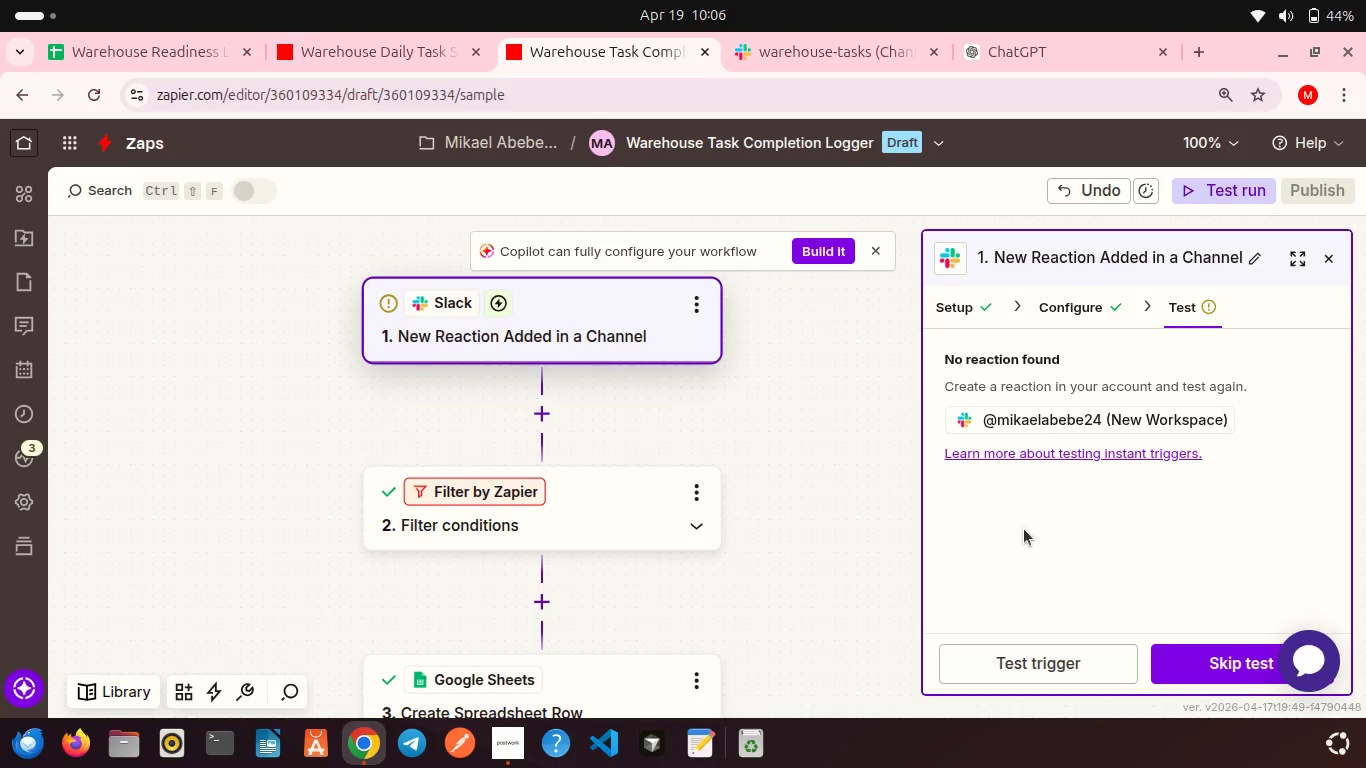 
wait(24.96)
 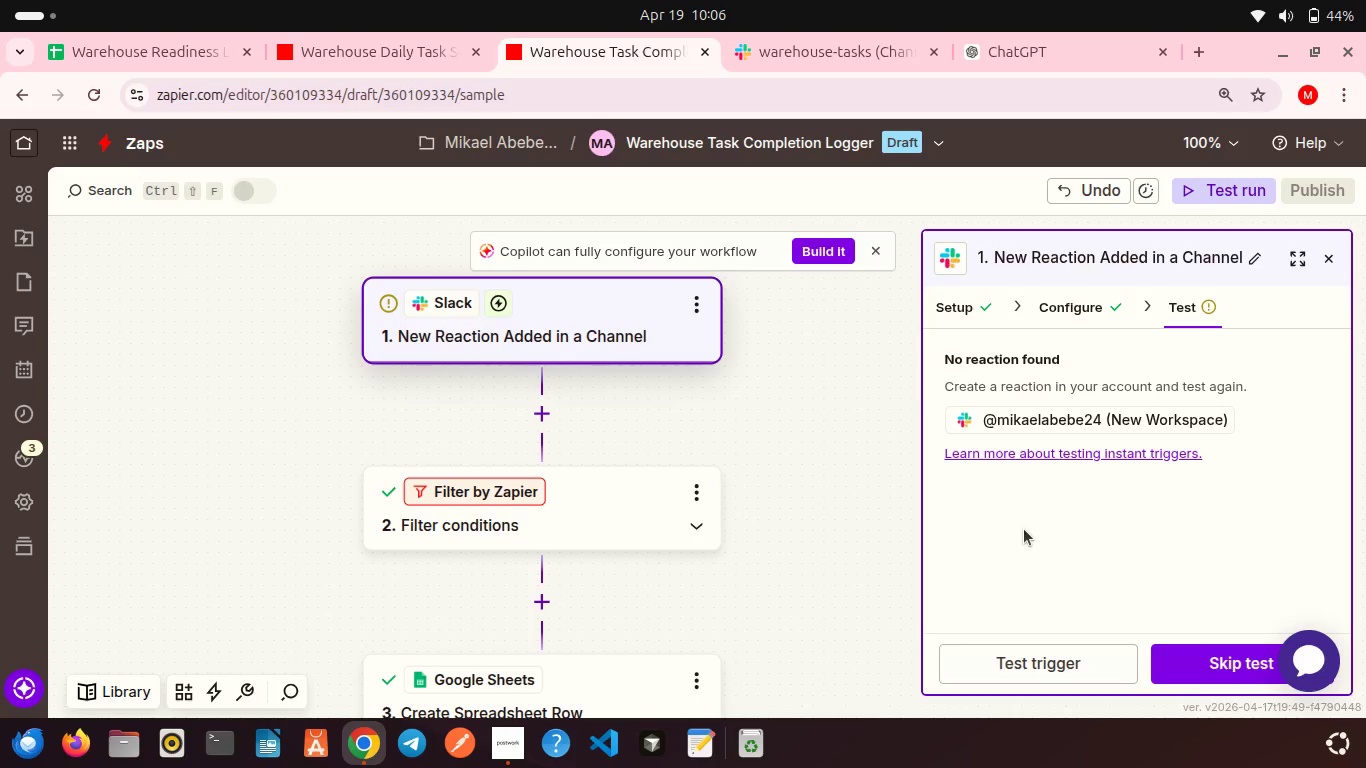 
left_click([630, 504])
 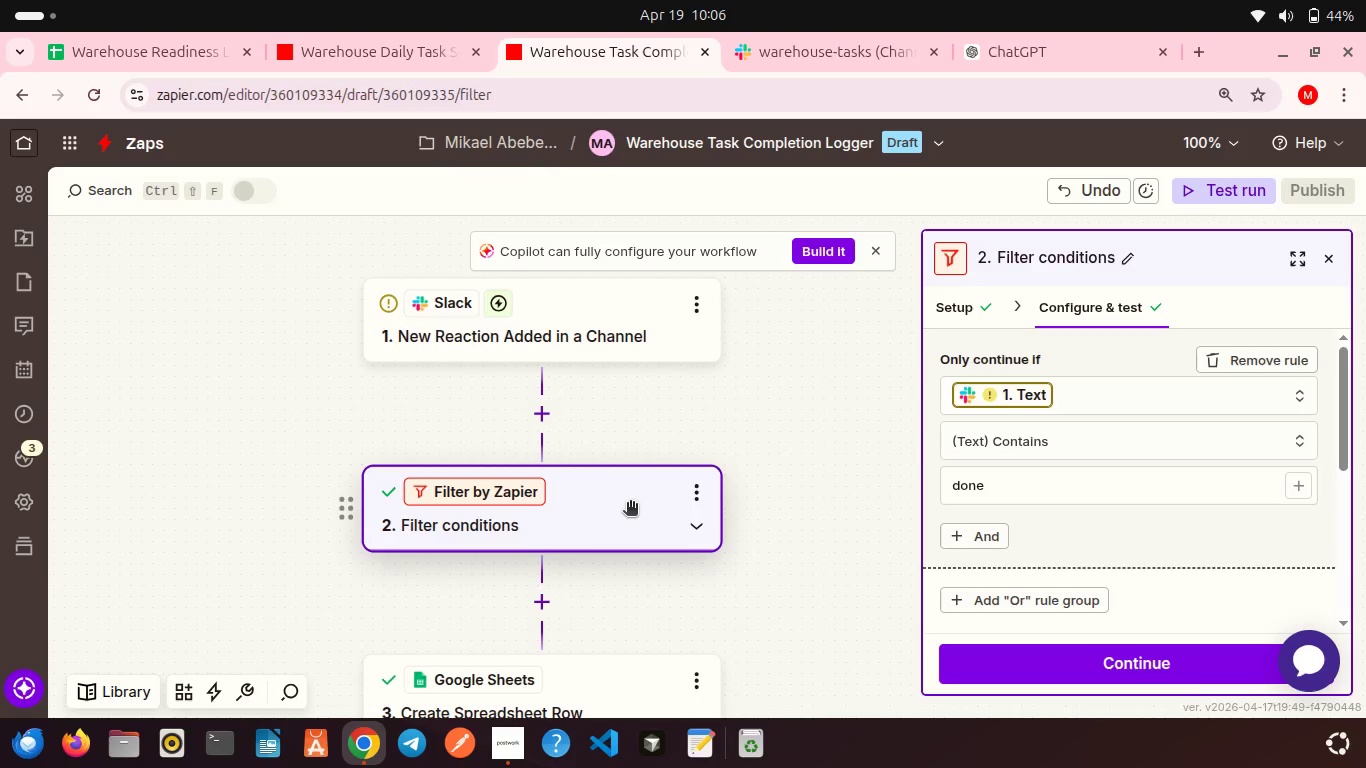 
wait(10.39)
 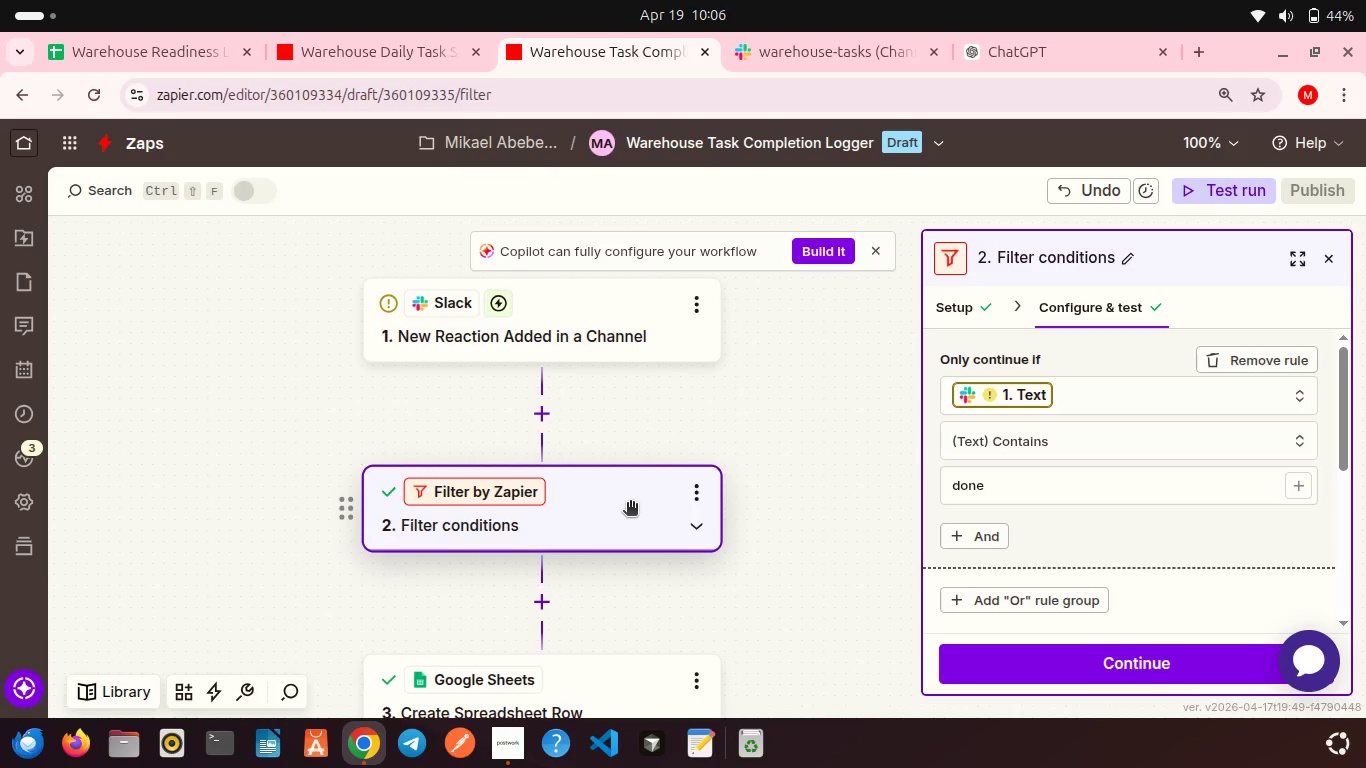 
left_click([811, 42])
 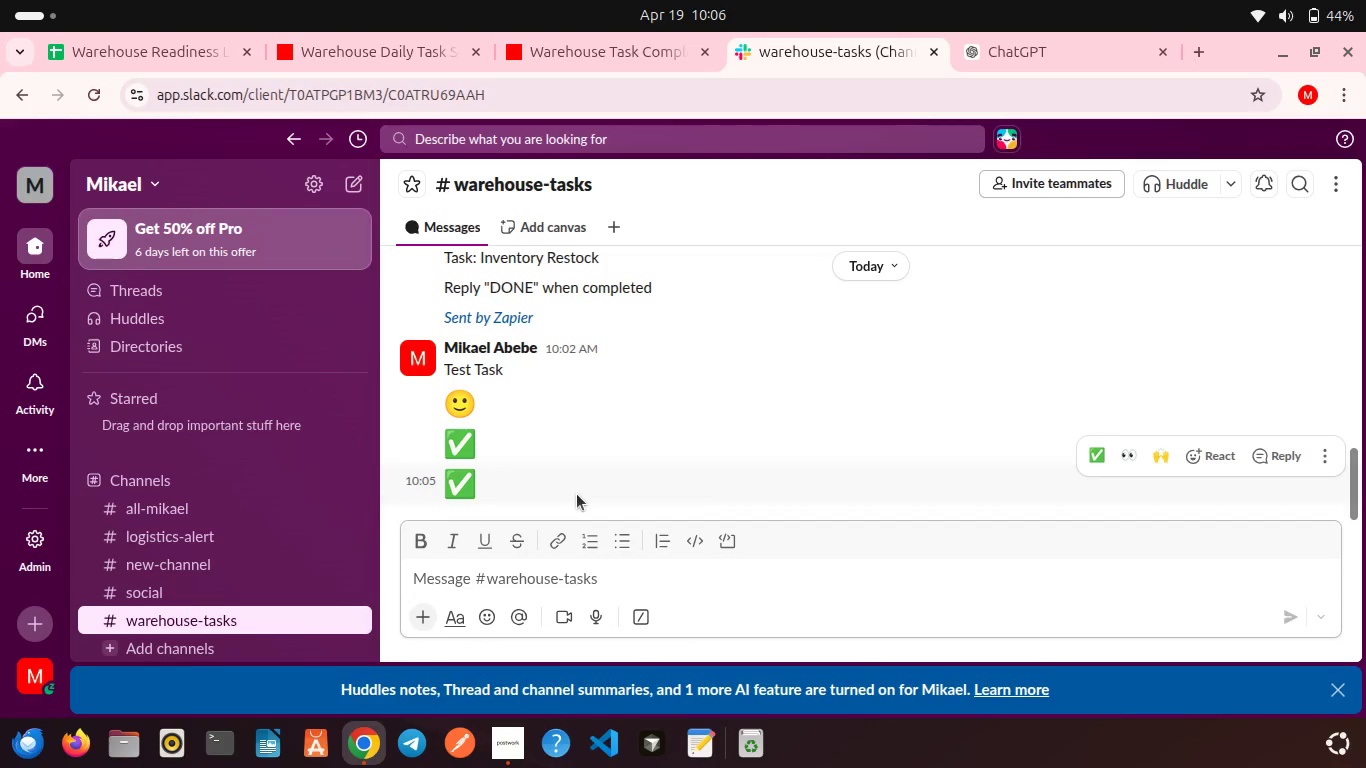 
type(Test Zap EwCTION)
key(Backspace)
key(Backspace)
key(Backspace)
key(Backspace)
key(Backspace)
key(Backspace)
key(Backspace)
type(Reaction)
 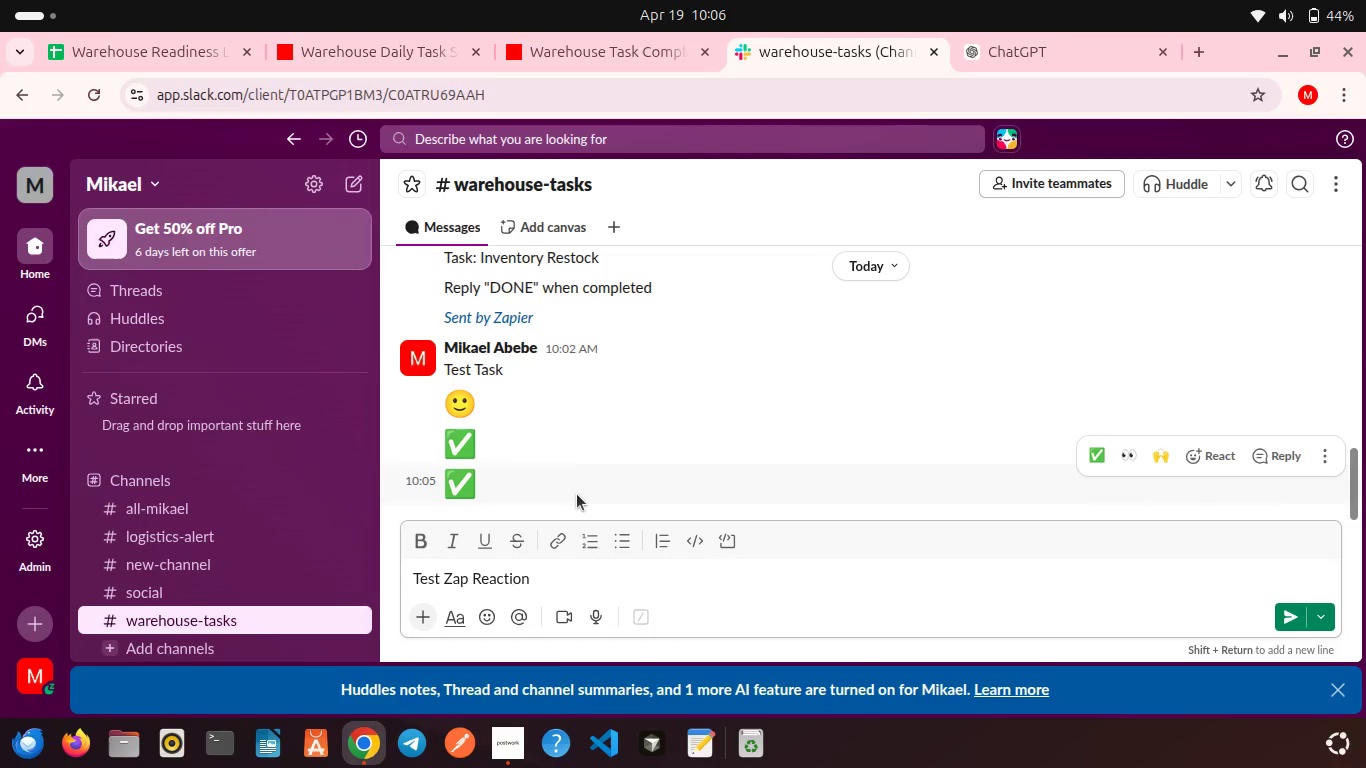 
key(Enter)
 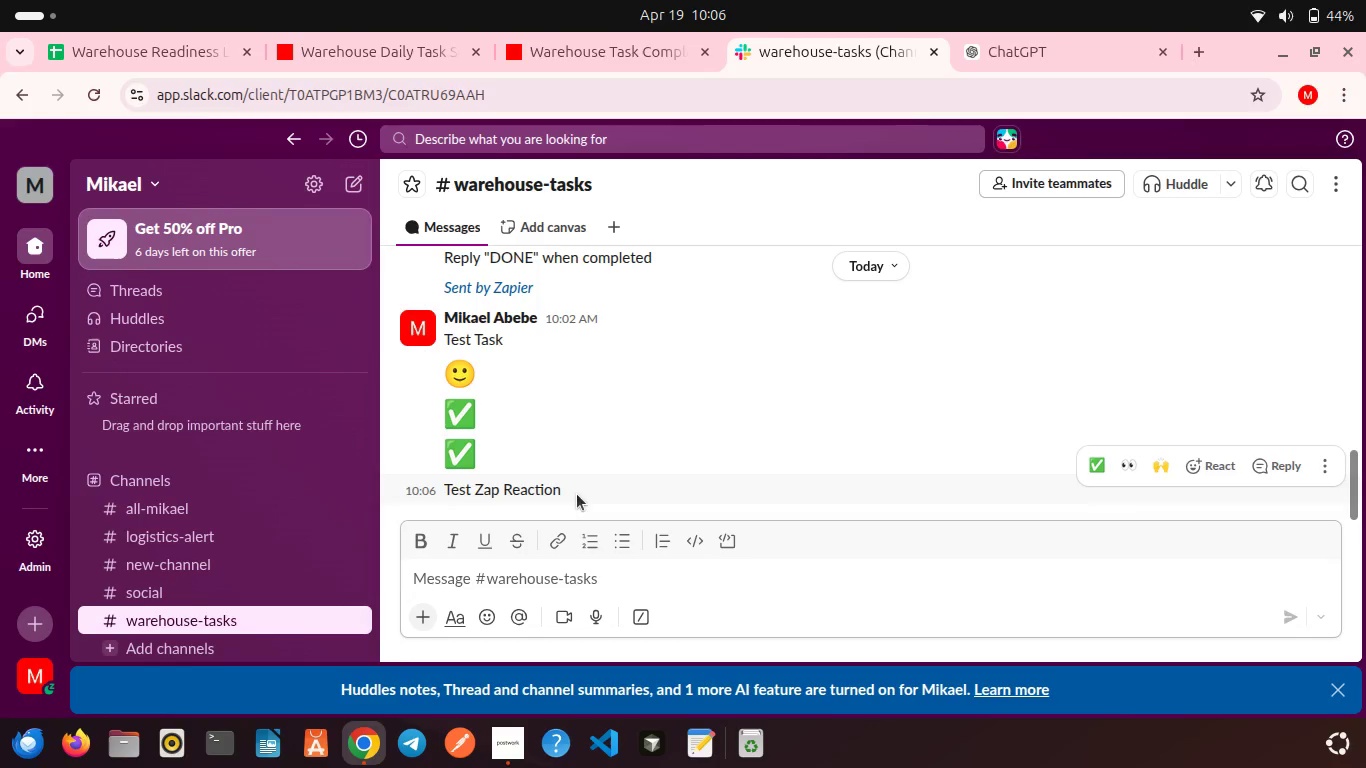 
wait(9.82)
 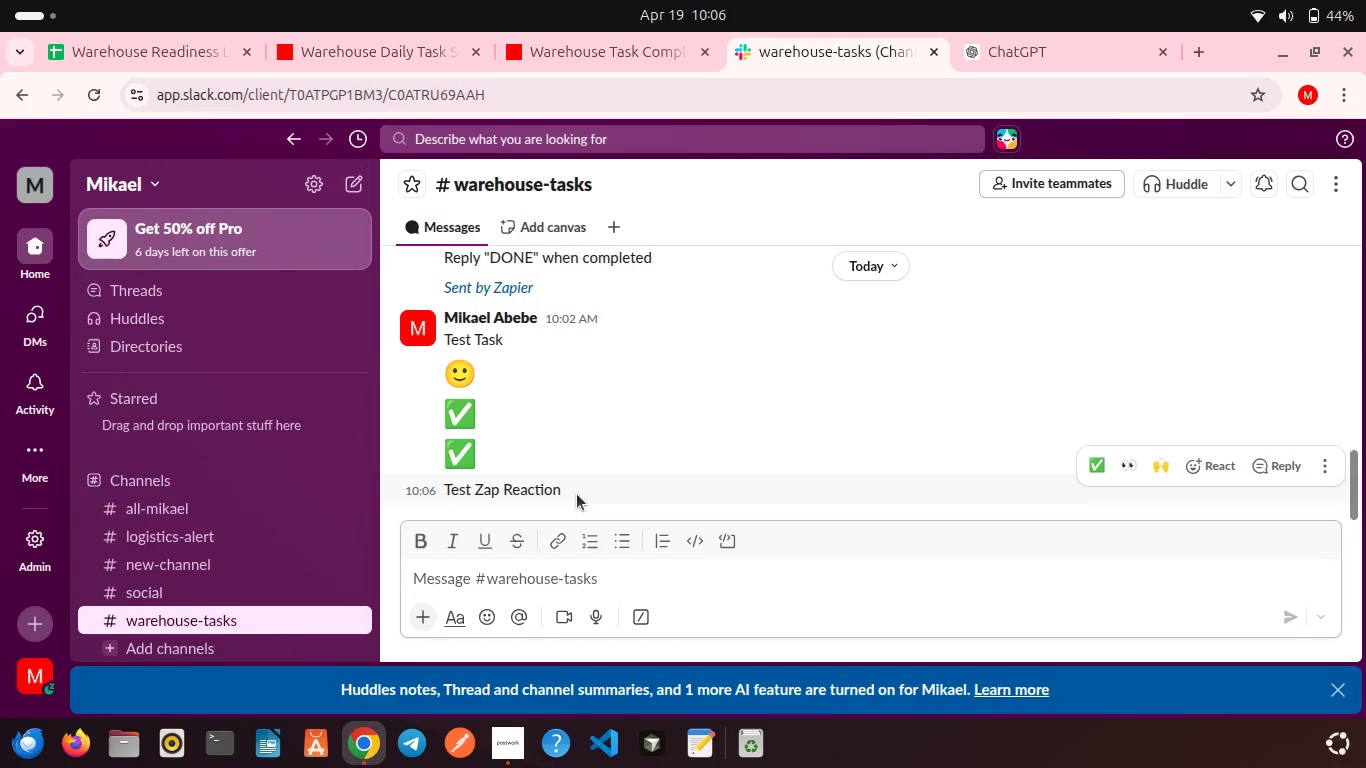 
left_click([1093, 472])
 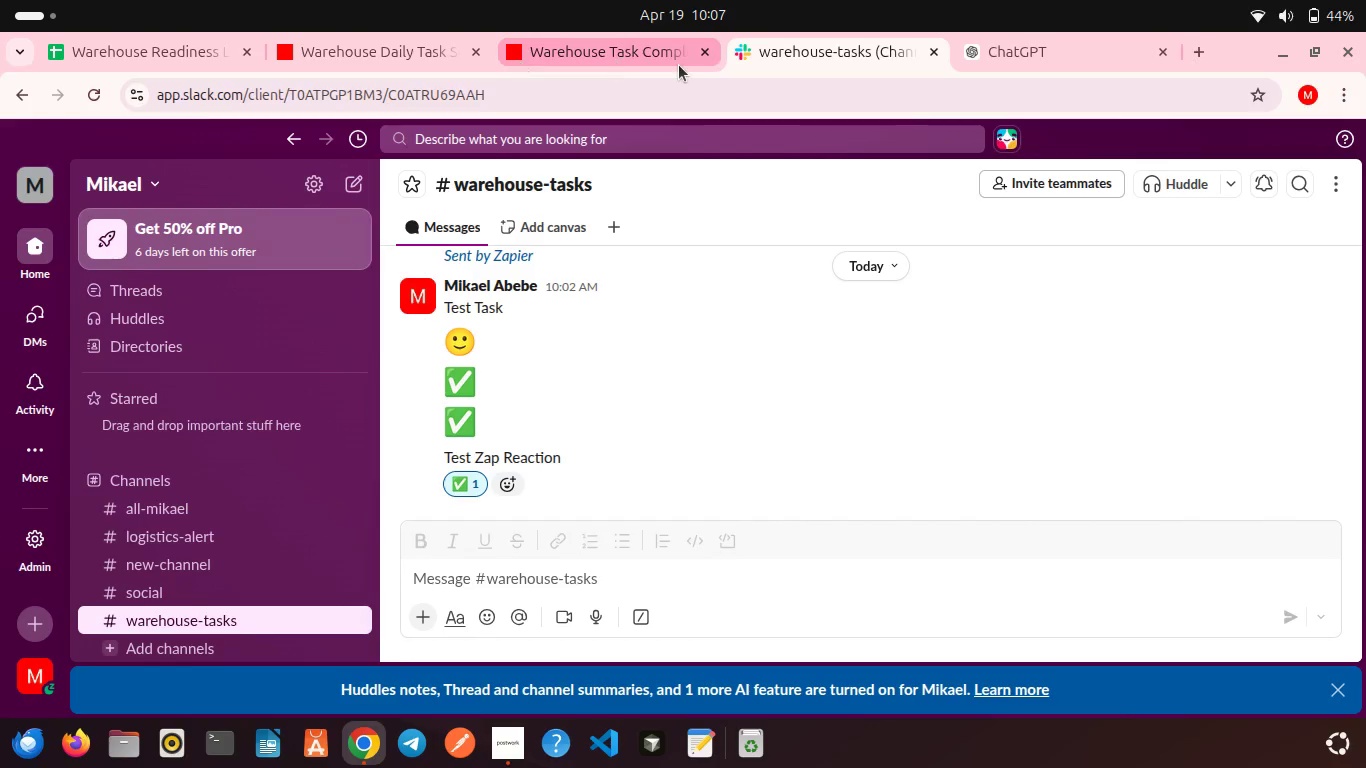 
left_click([616, 53])
 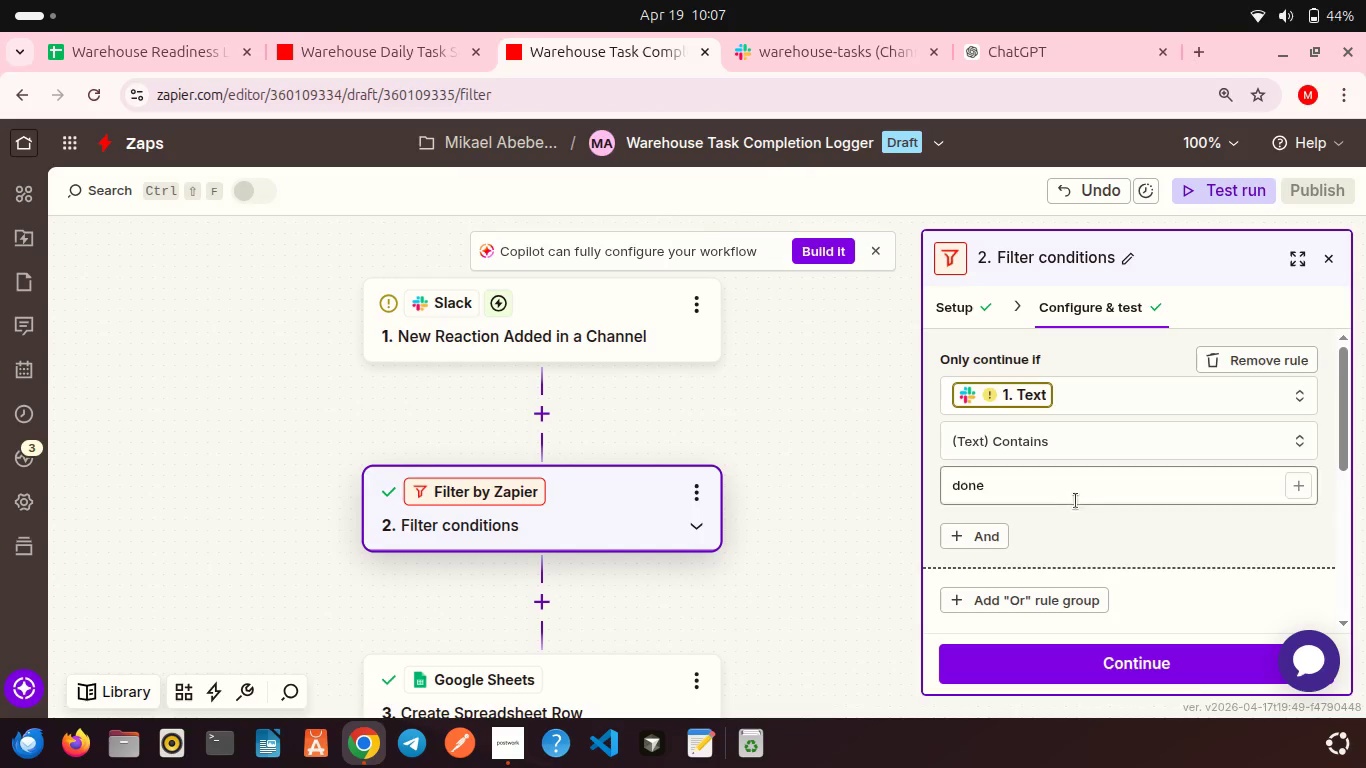 
left_click([1080, 515])
 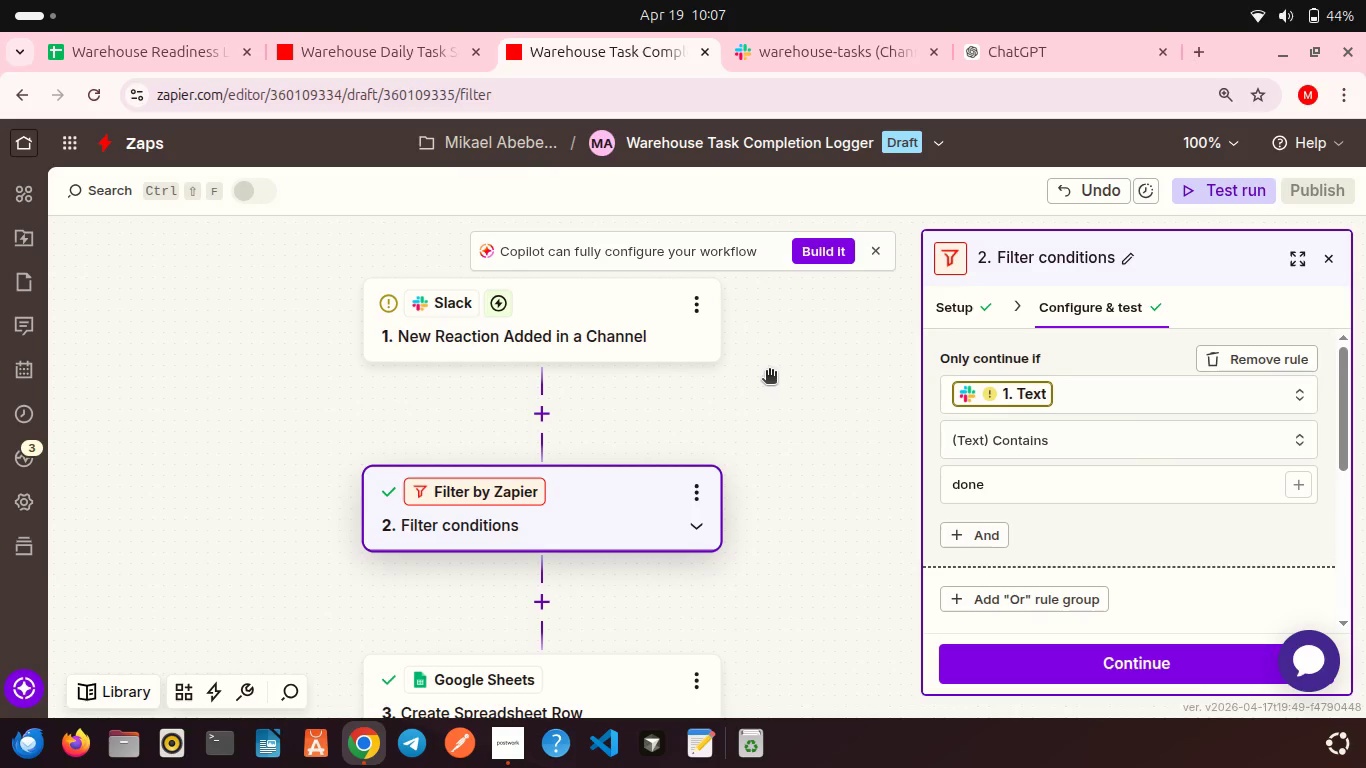 
left_click([624, 317])
 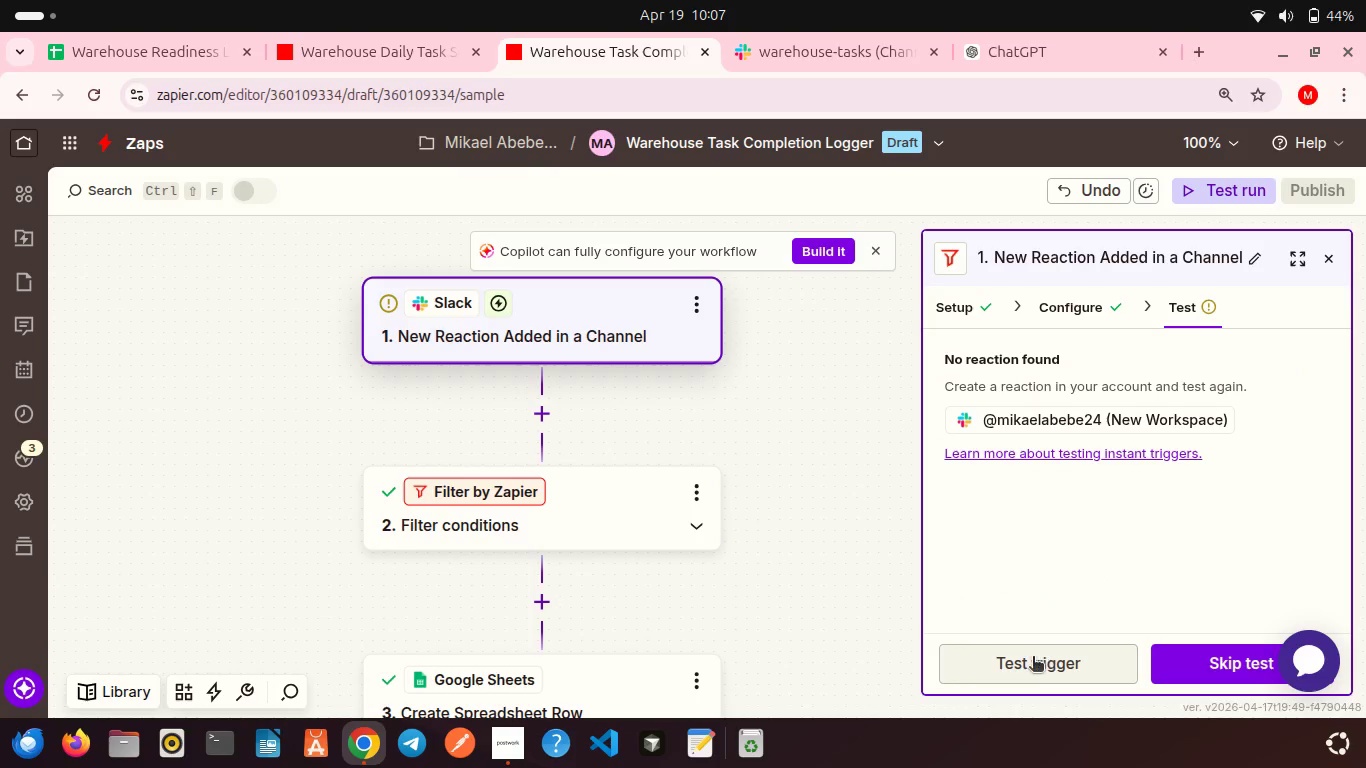 
left_click([1033, 658])
 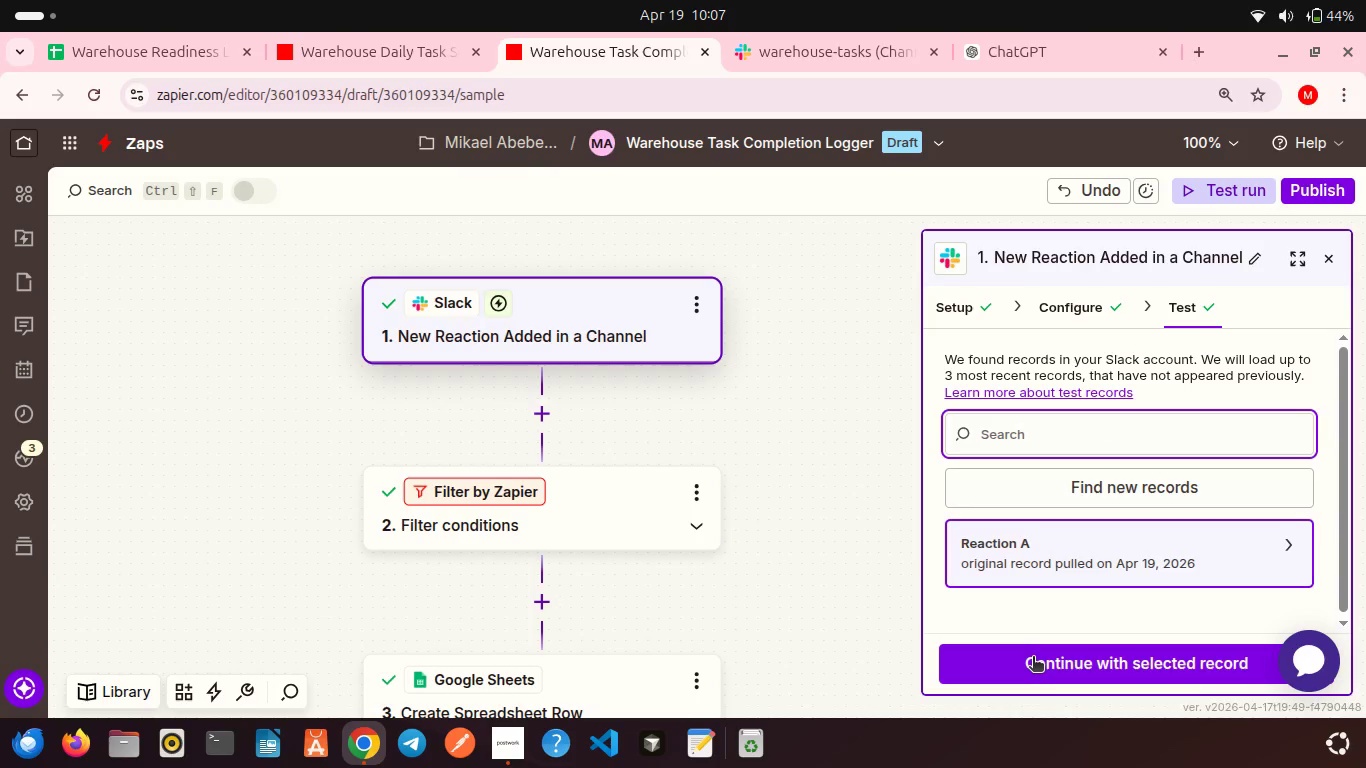 
wait(5.59)
 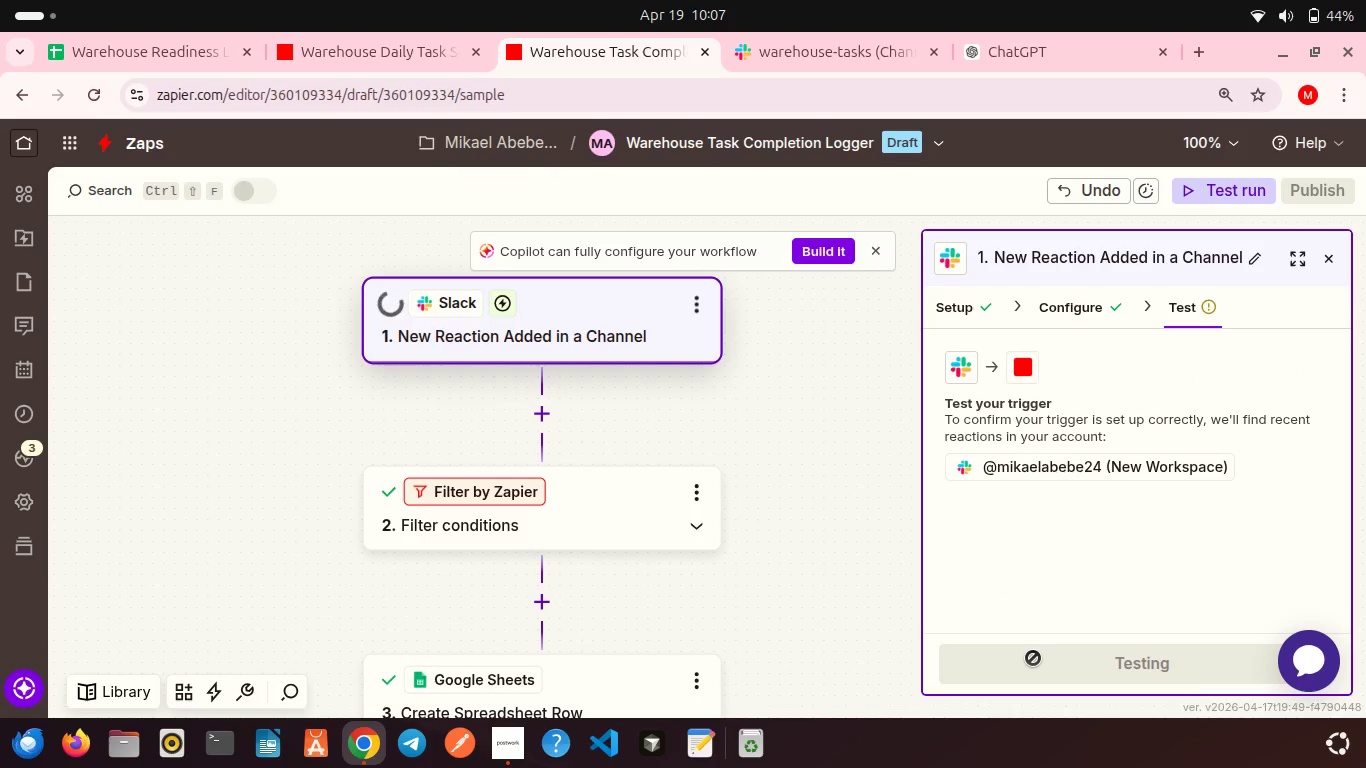 
left_click([1051, 545])
 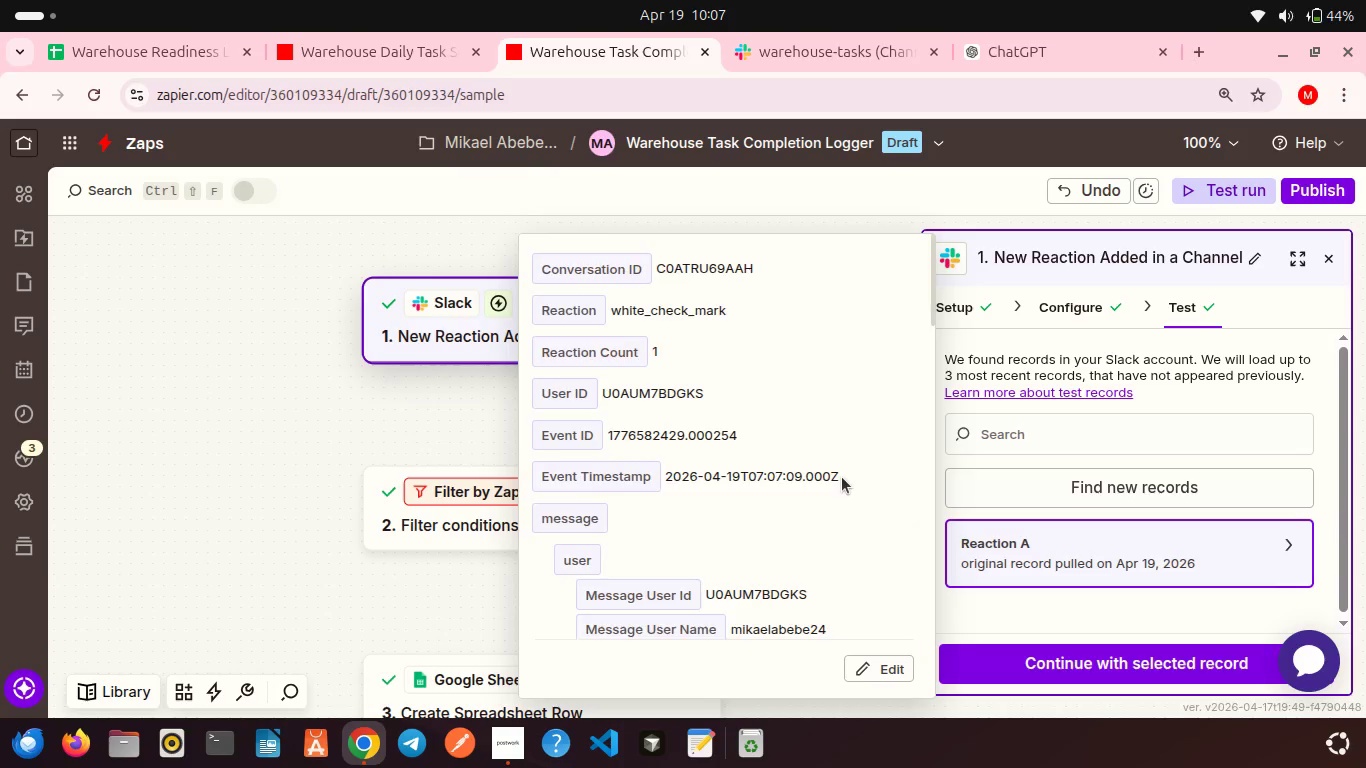 
scroll: coordinate [842, 477], scroll_direction: down, amount: 9.0
 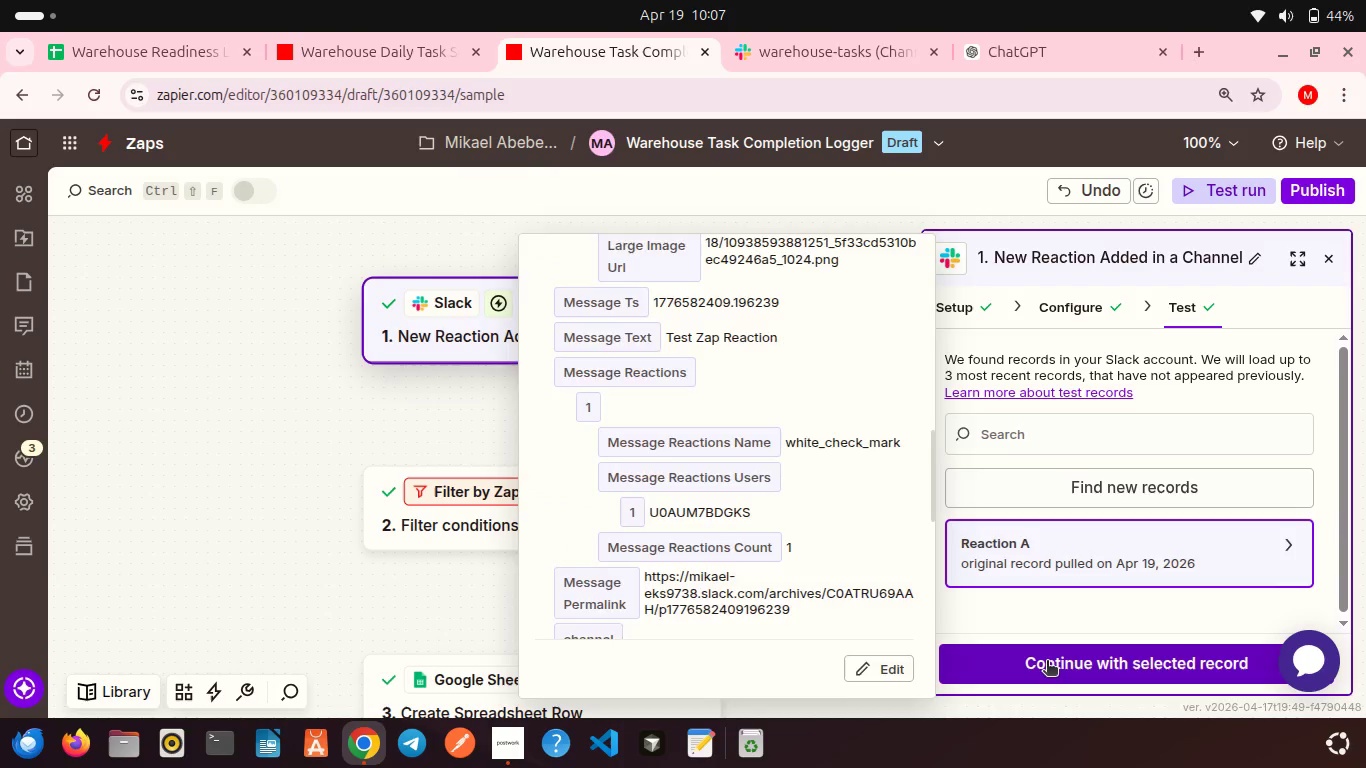 
left_click([1047, 662])
 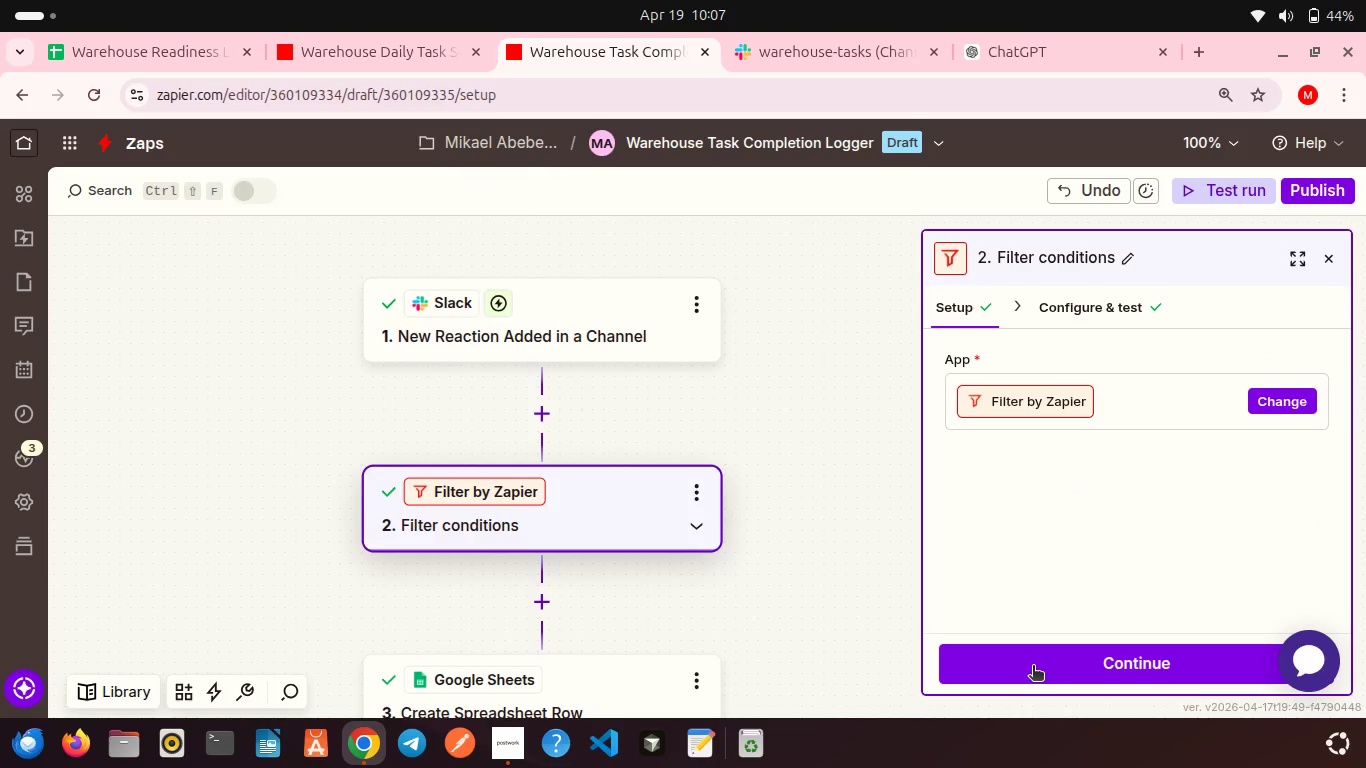 
left_click([1033, 667])
 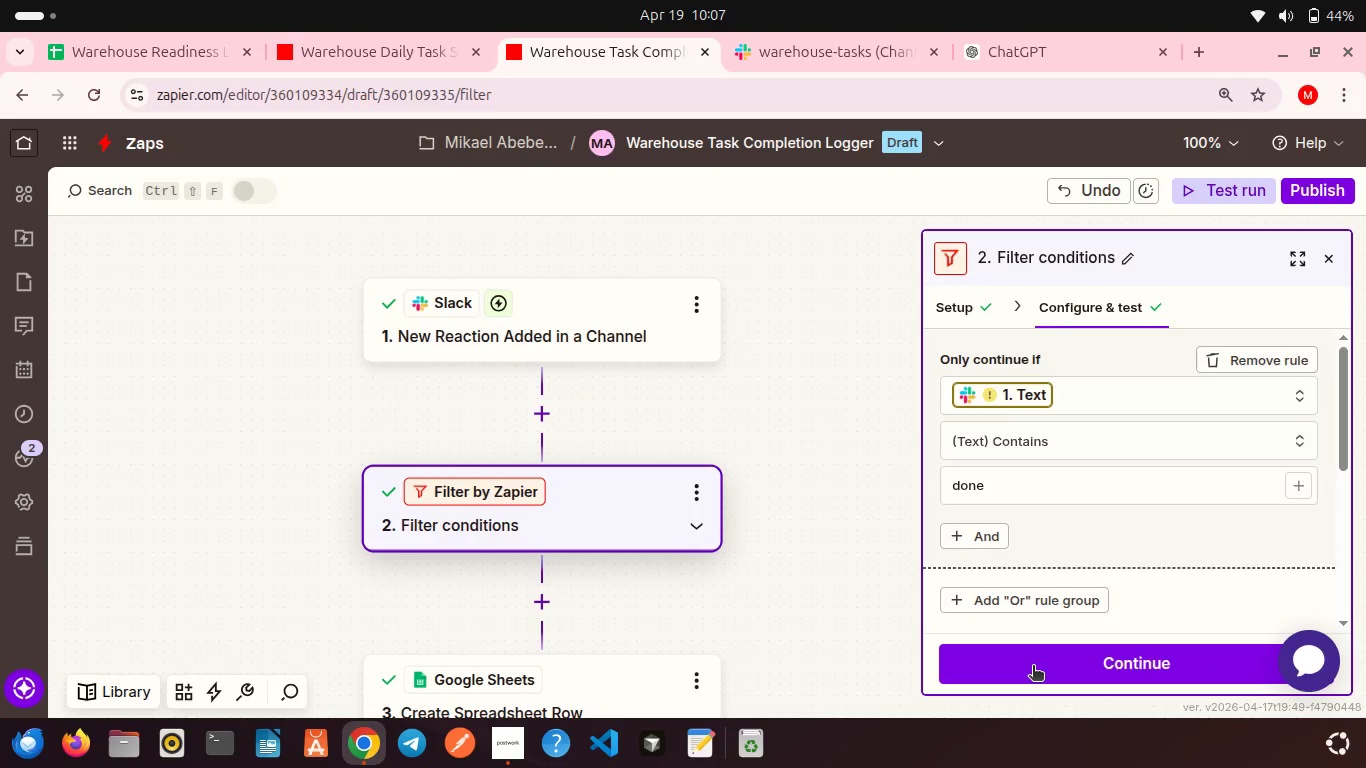 
wait(10.4)
 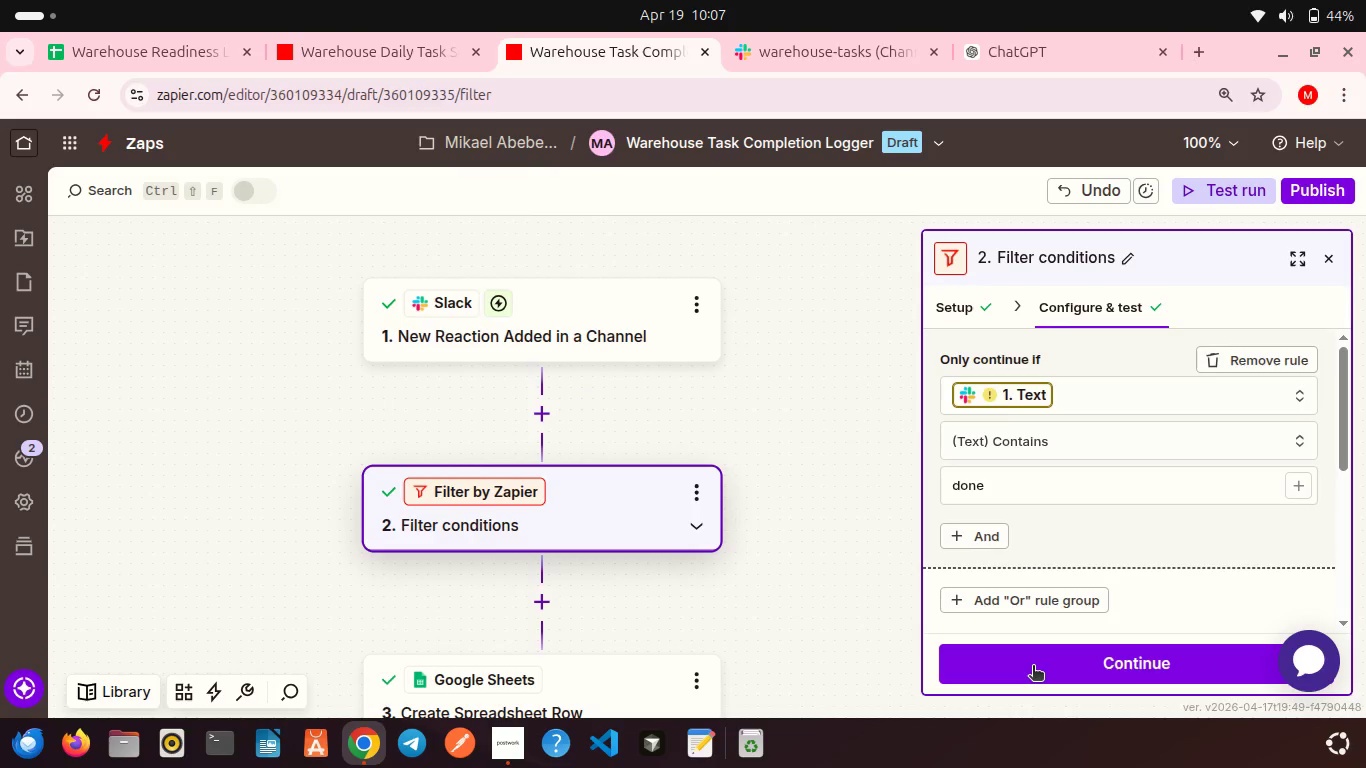 
left_click([1082, 398])
 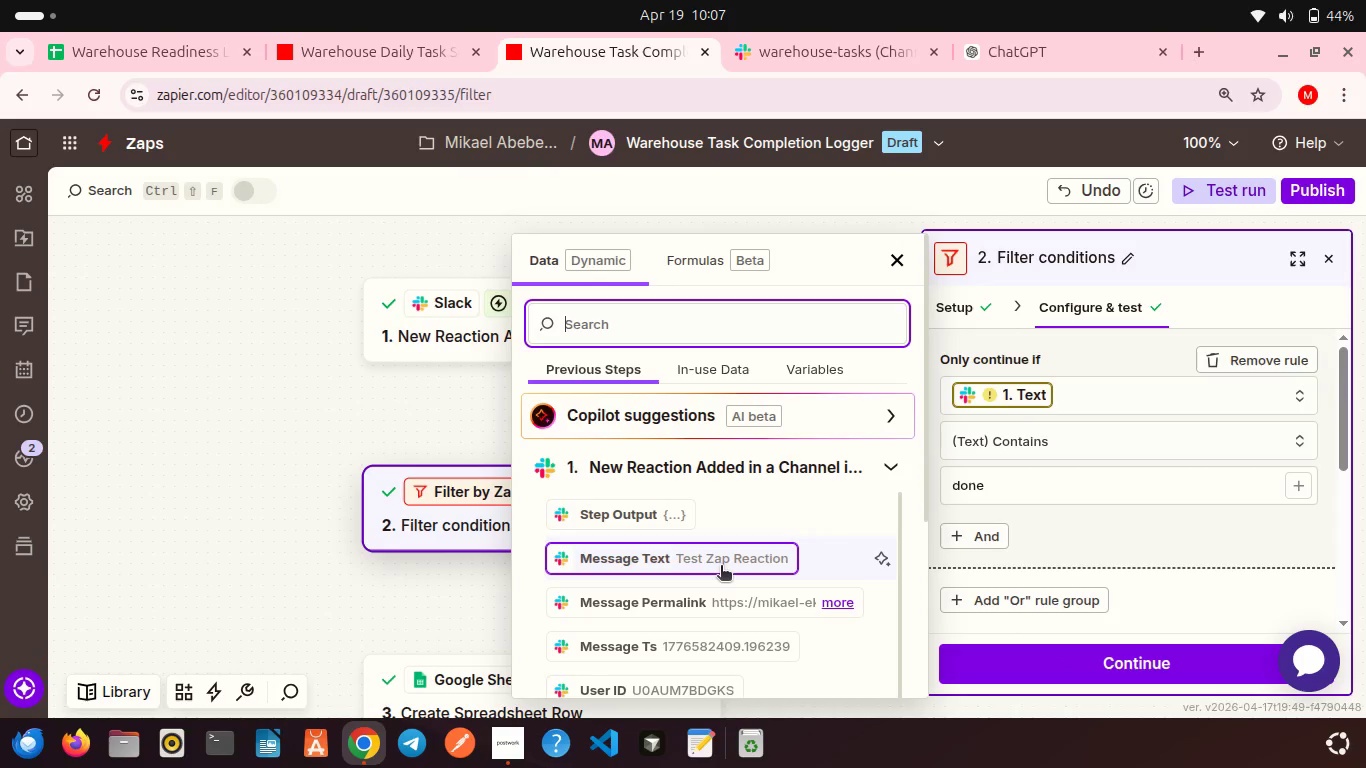 
scroll: coordinate [721, 567], scroll_direction: down, amount: 4.0
 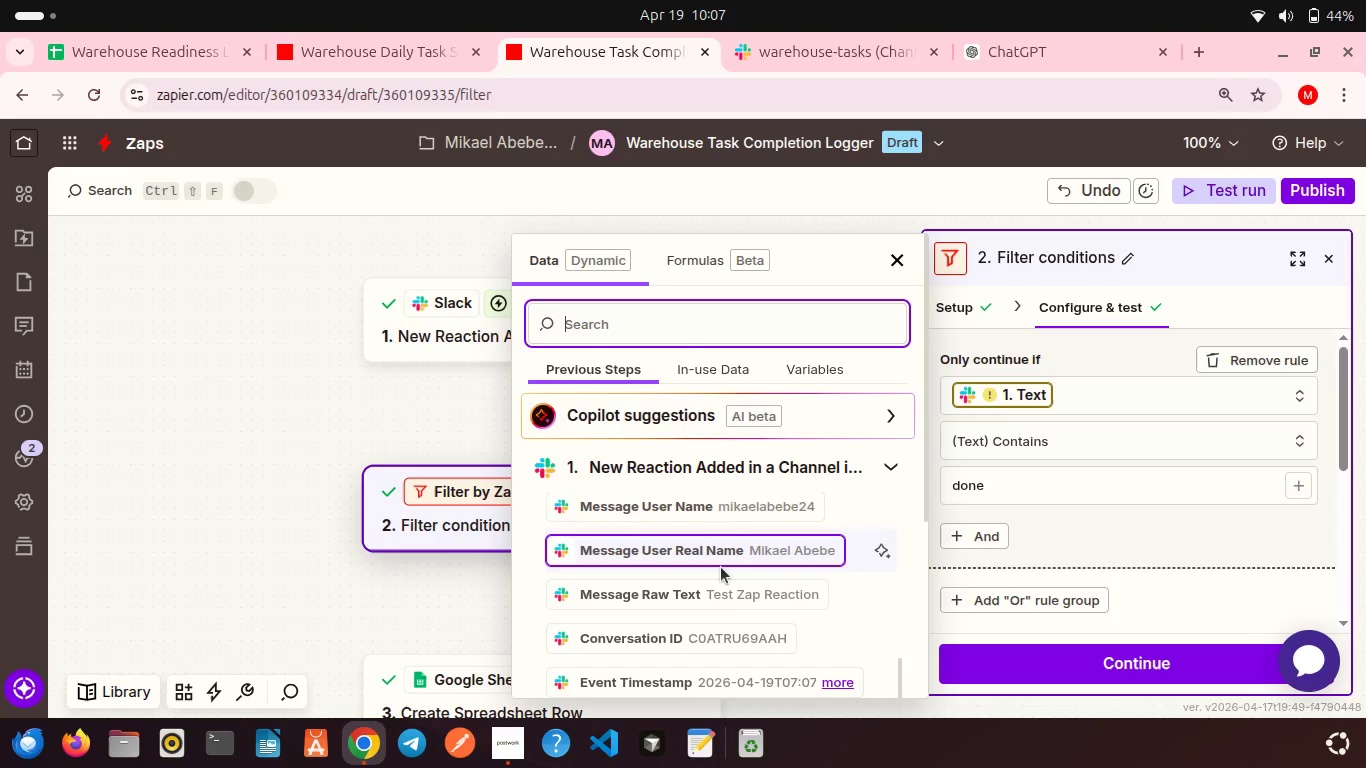 
wait(6.13)
 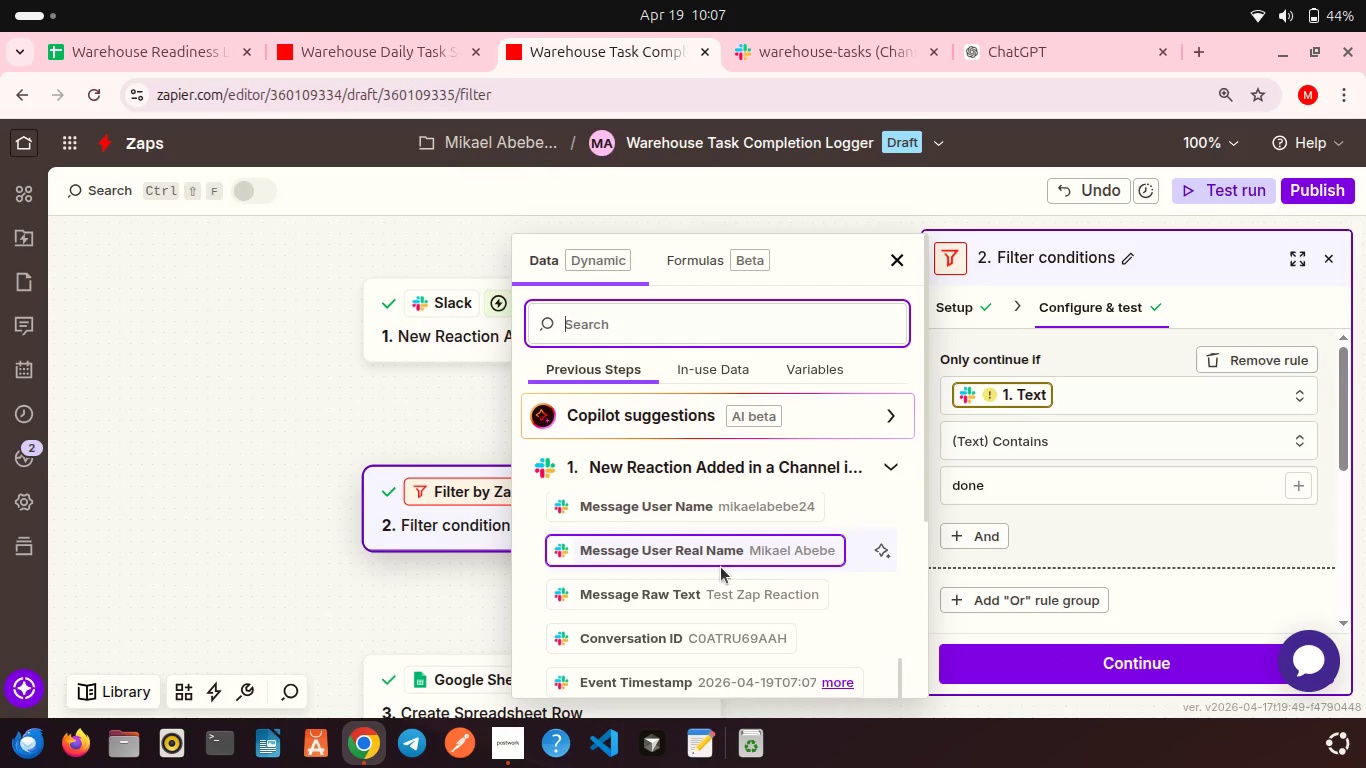 
scroll: coordinate [688, 537], scroll_direction: down, amount: 12.0
 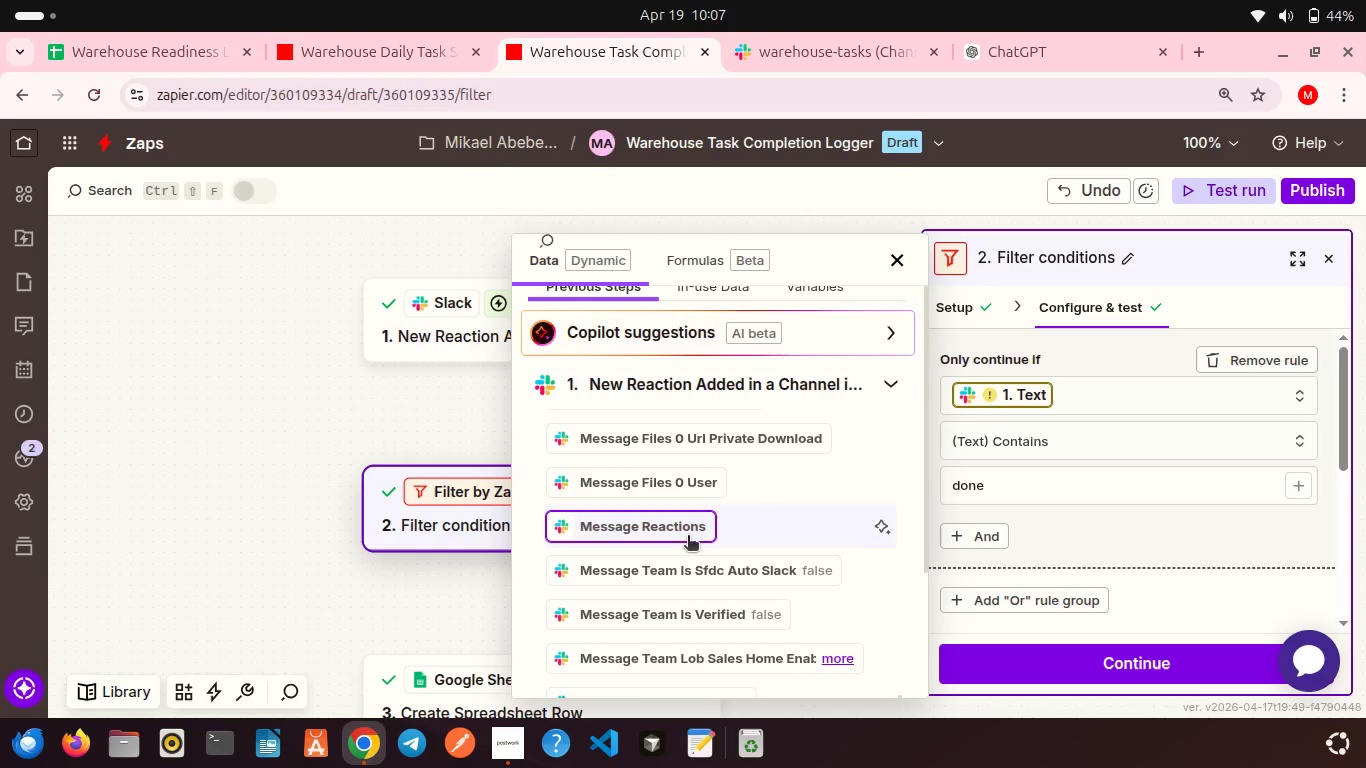 
scroll: coordinate [688, 537], scroll_direction: up, amount: 14.0
 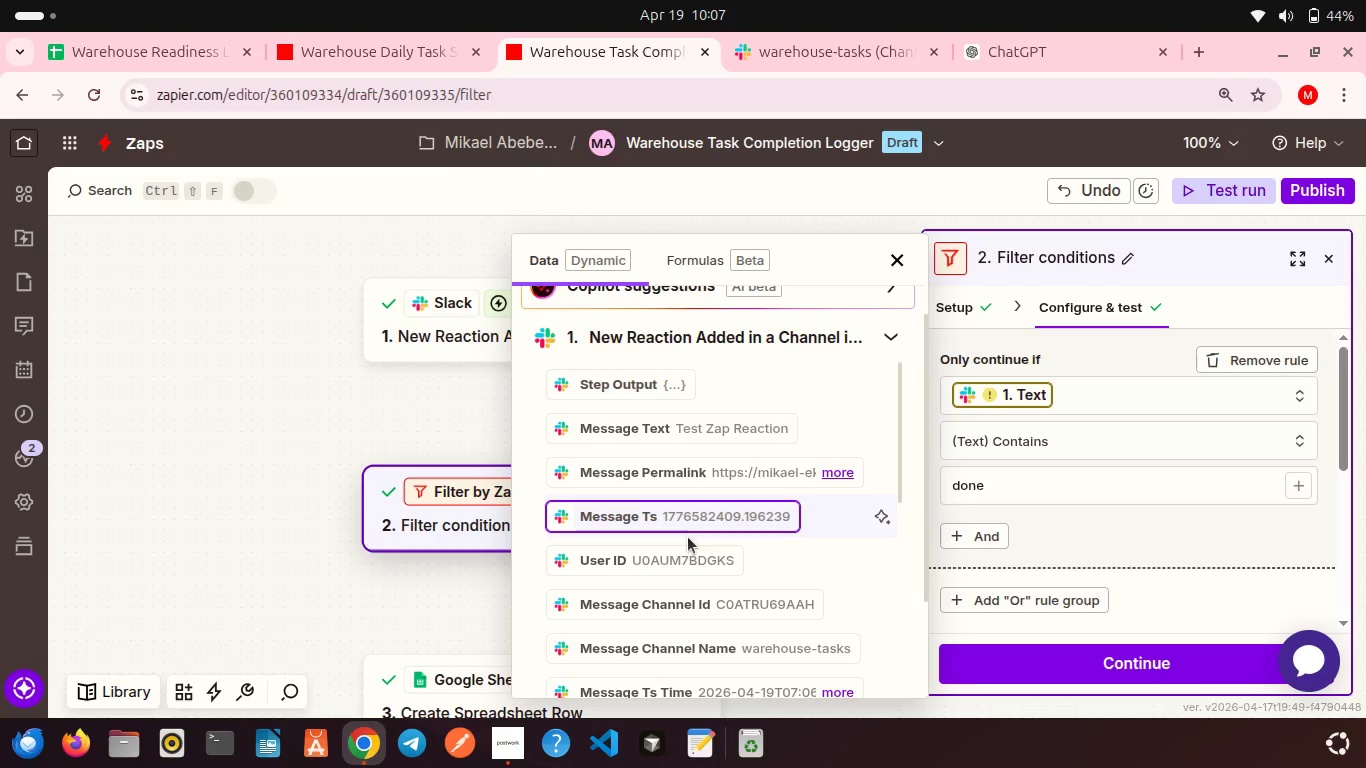 
scroll: coordinate [688, 537], scroll_direction: down, amount: 4.0
 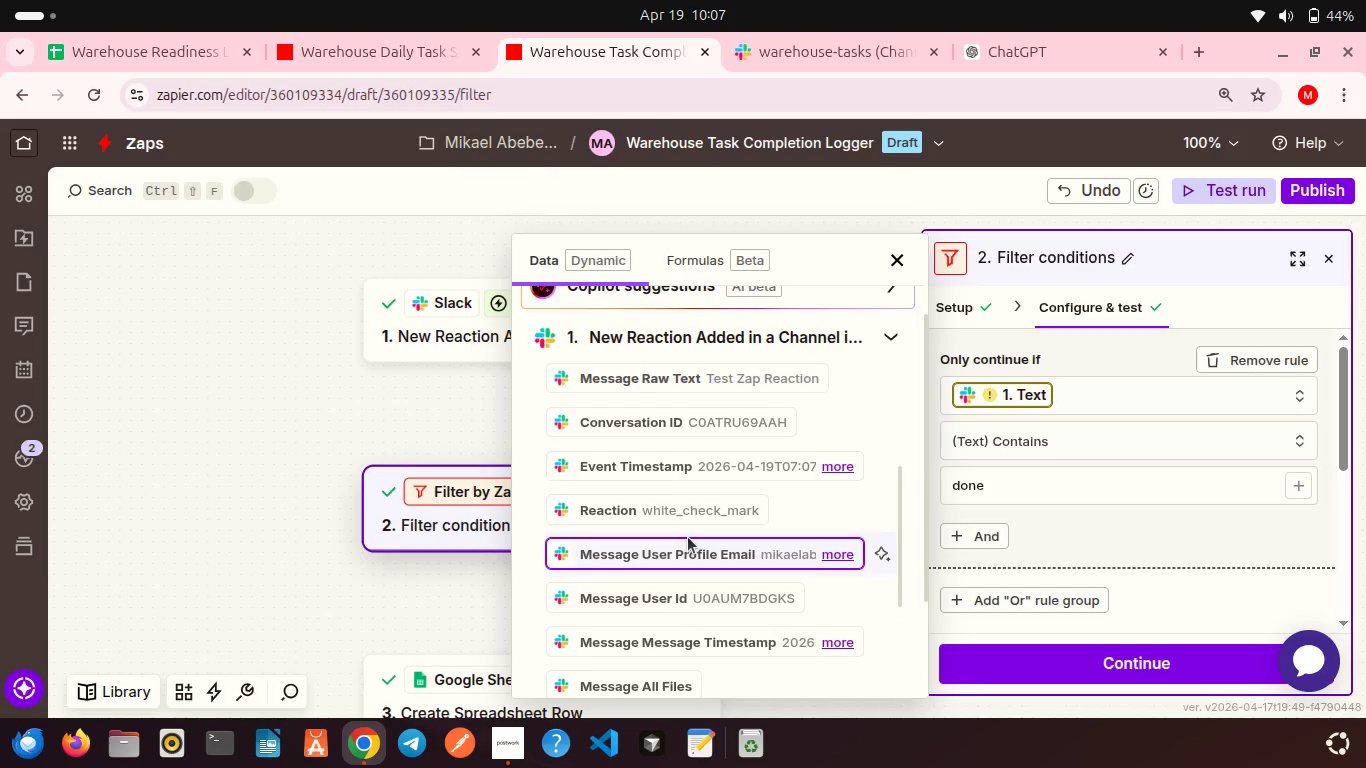 
left_click([664, 512])
 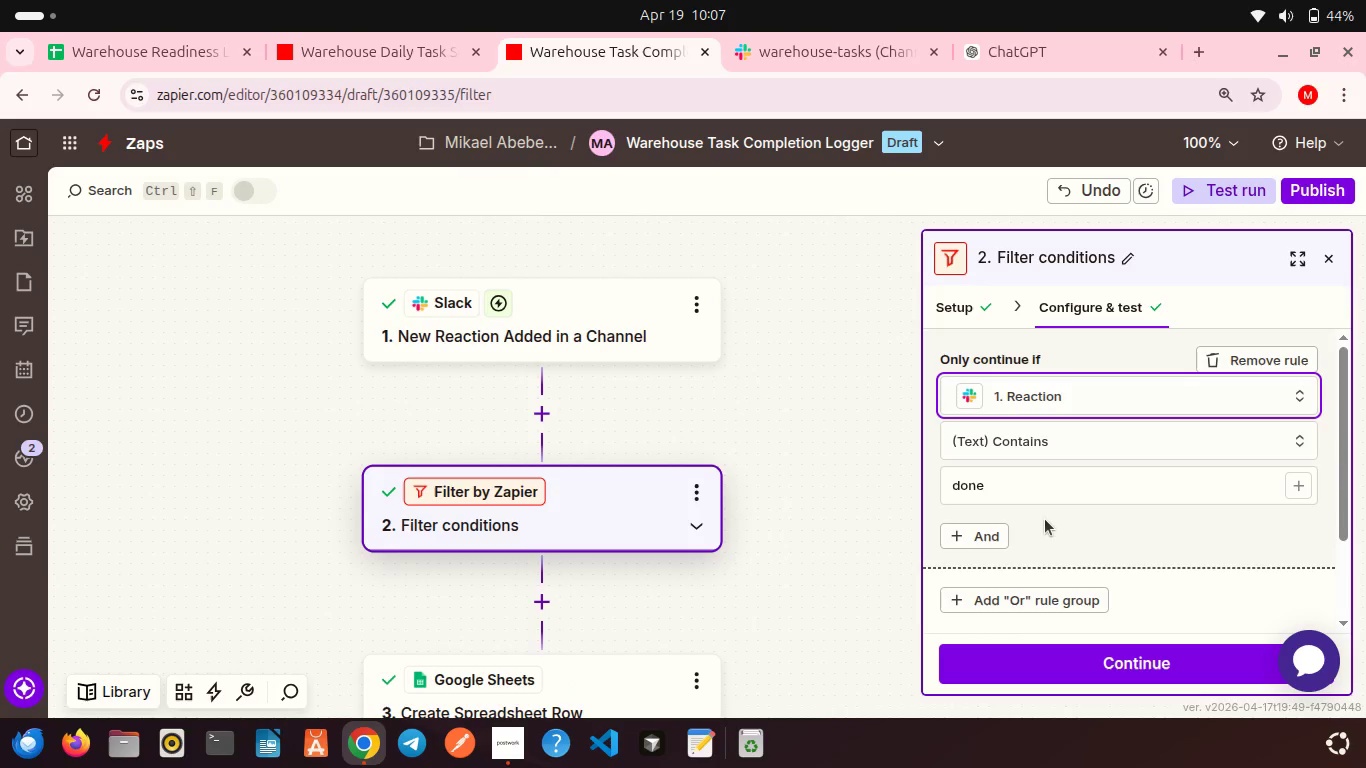 
wait(6.44)
 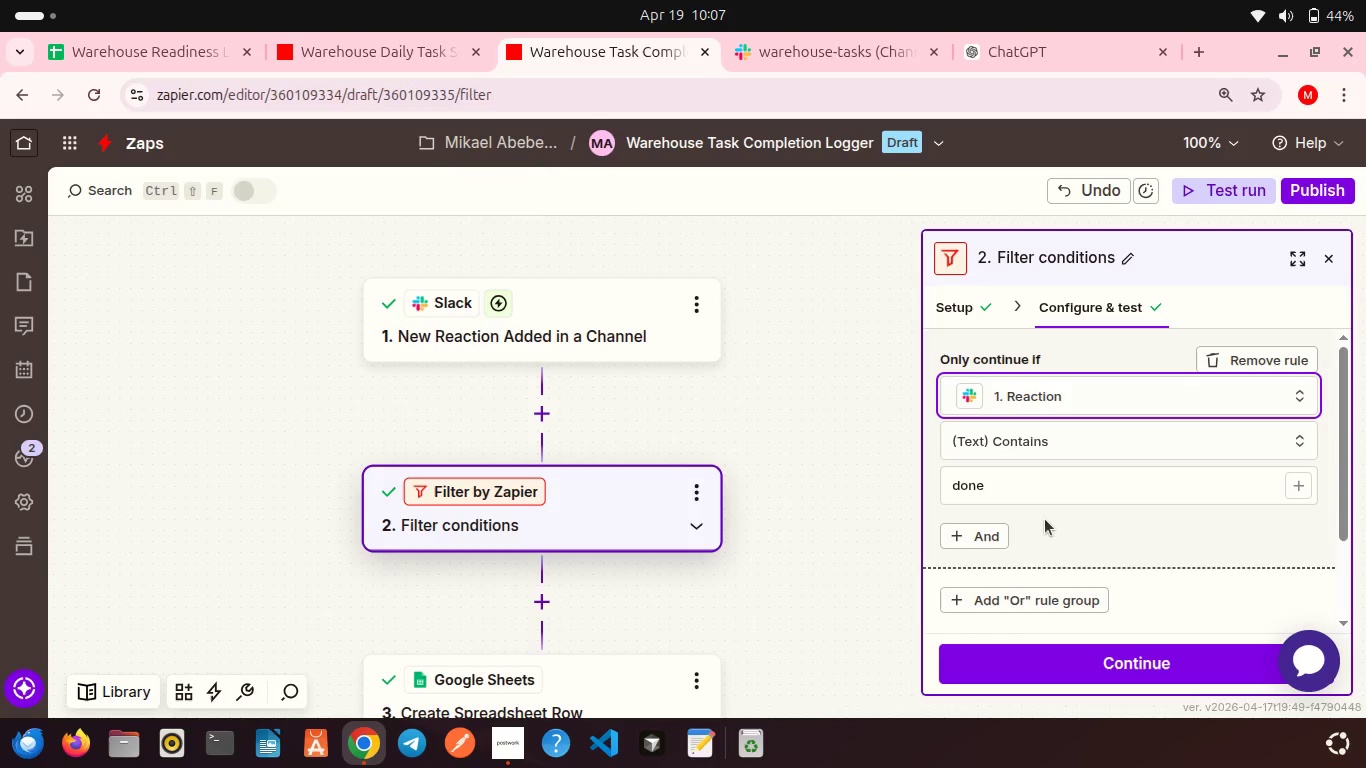 
left_click([1010, 492])
 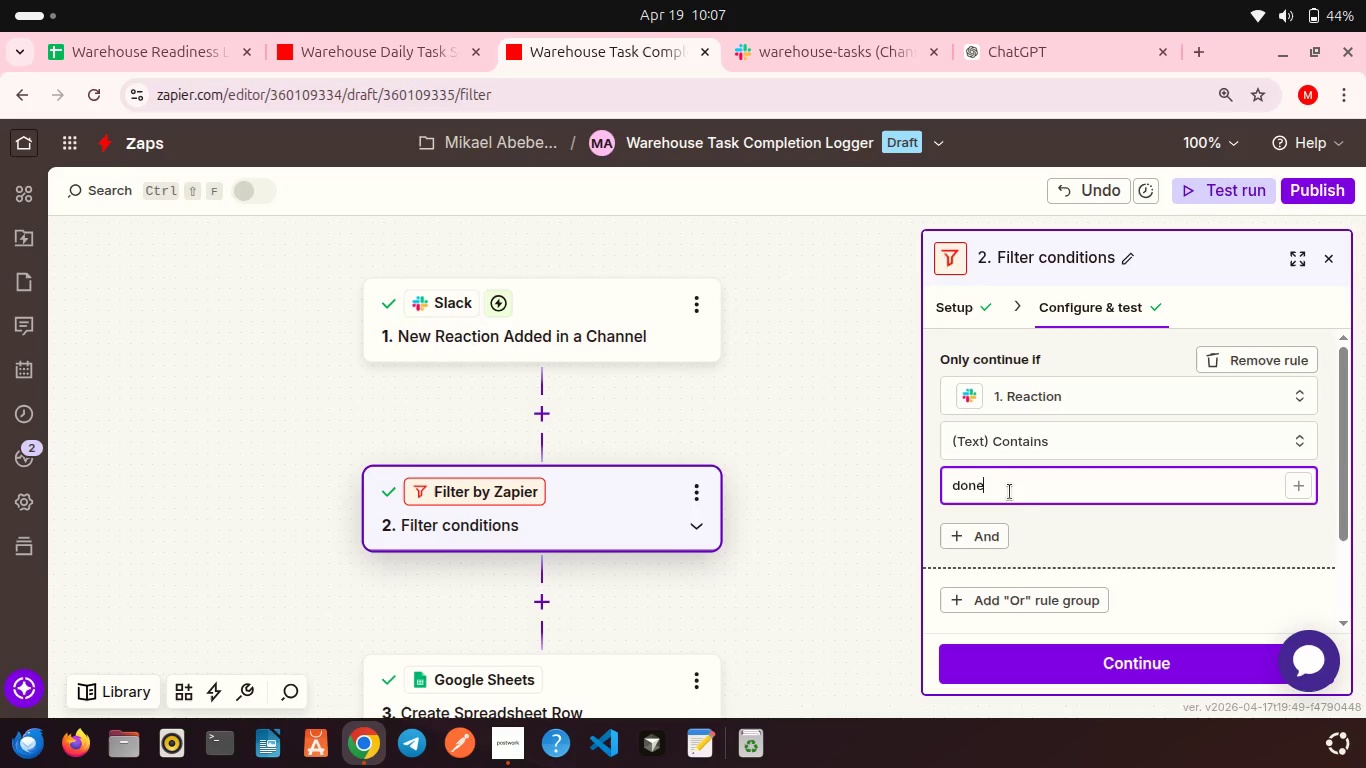 
key(Backspace)
 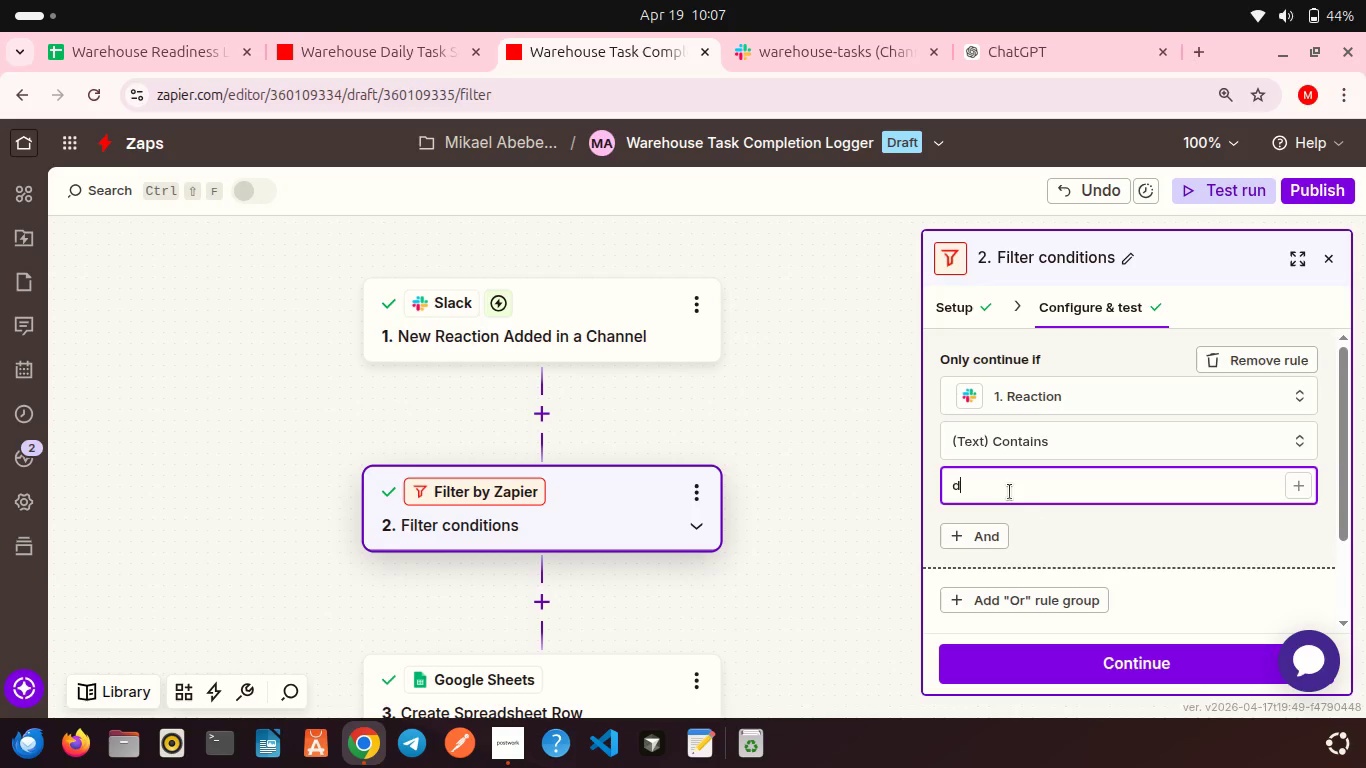 
key(Backspace)
 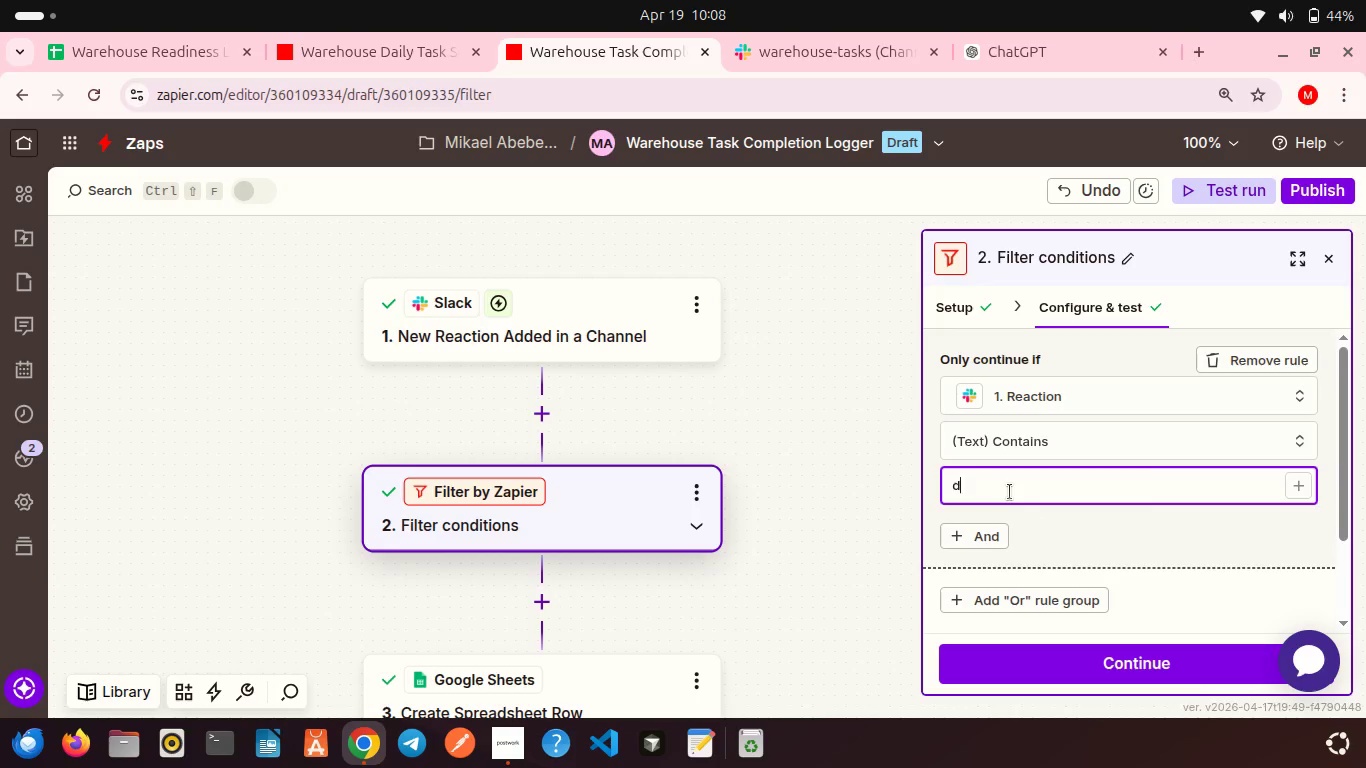 
key(Backspace)
 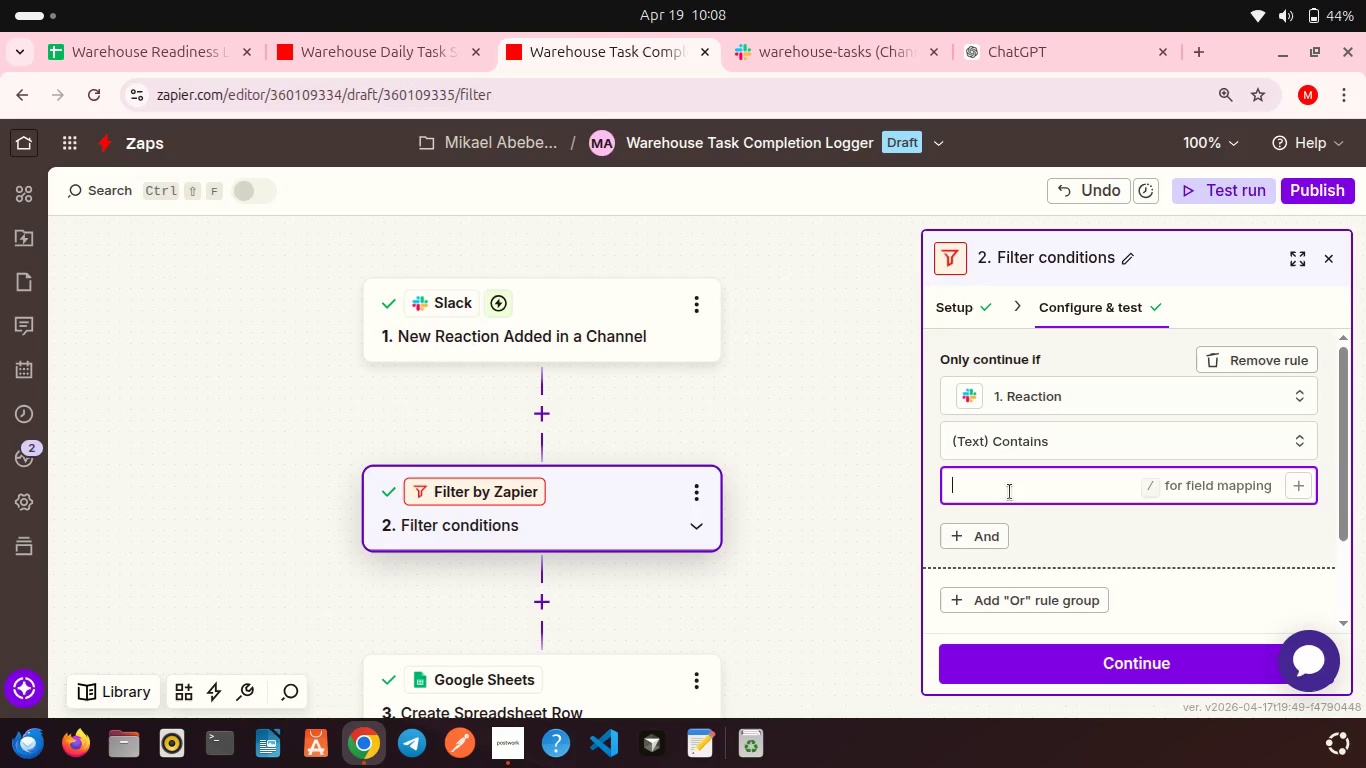 
key(Backspace)
 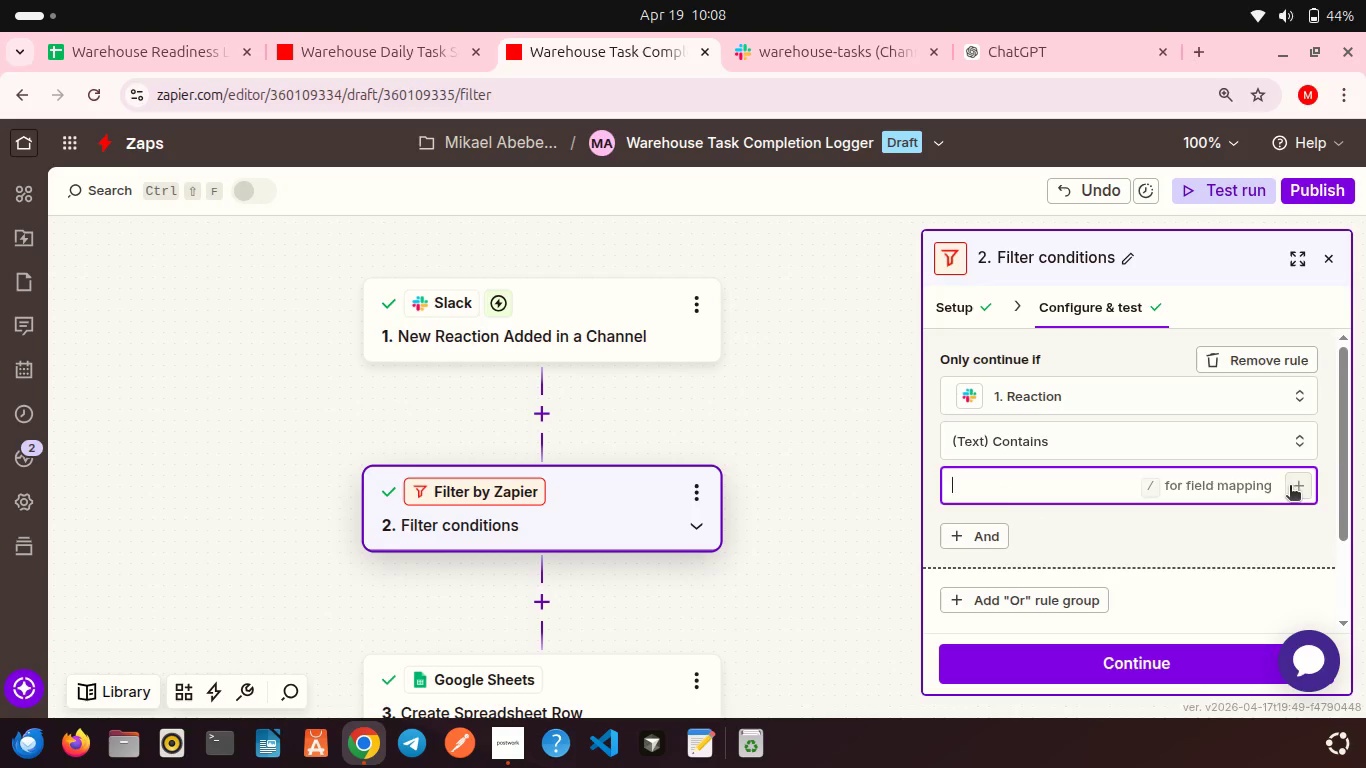 
left_click([1290, 487])
 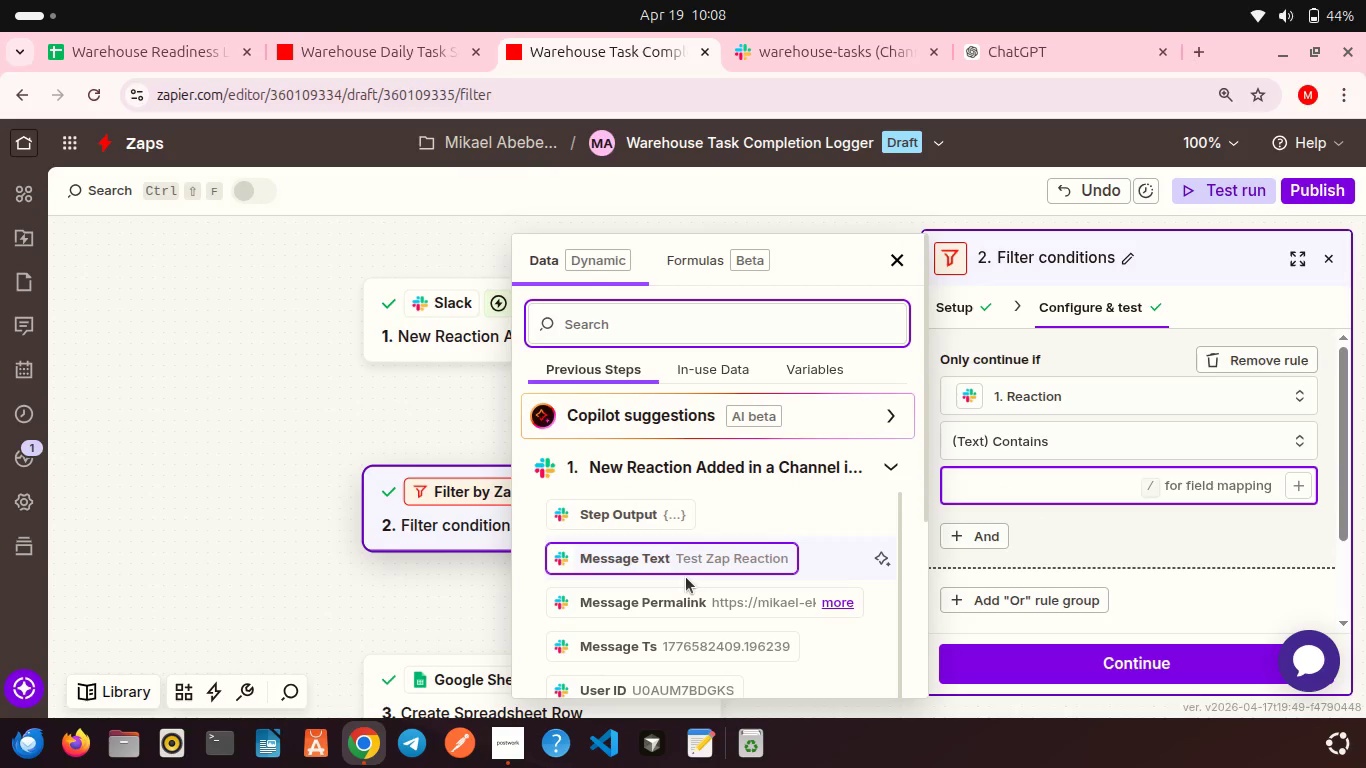 
scroll: coordinate [686, 577], scroll_direction: down, amount: 5.0
 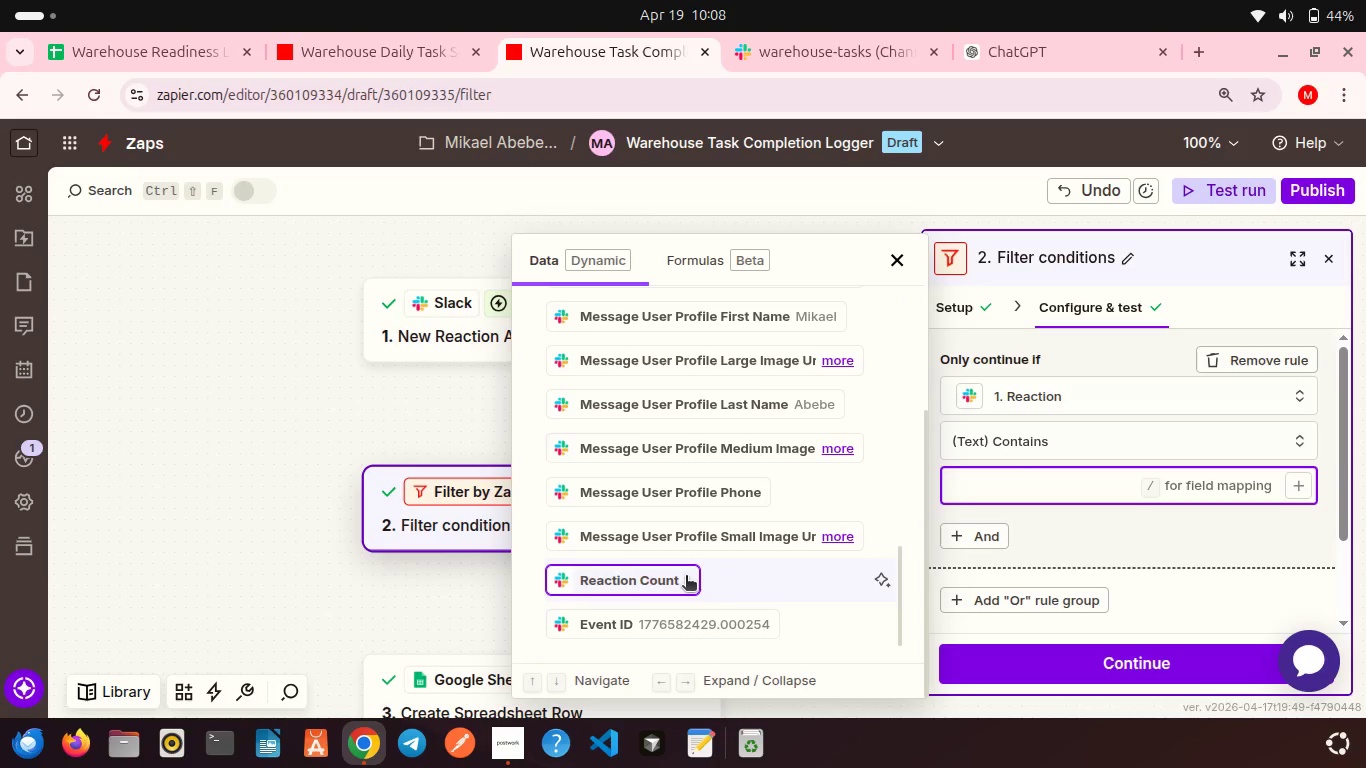 
scroll: coordinate [655, 348], scroll_direction: up, amount: 35.0
 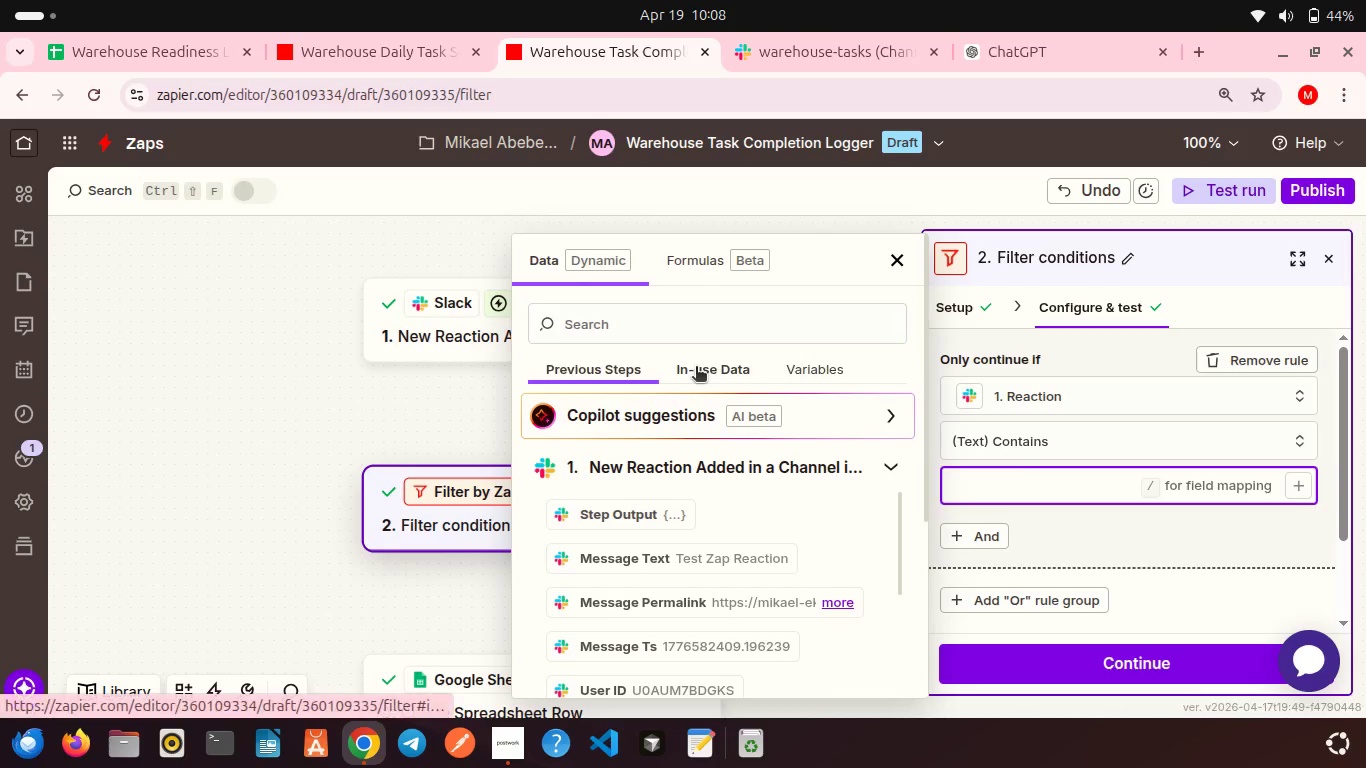 
left_click([696, 368])
 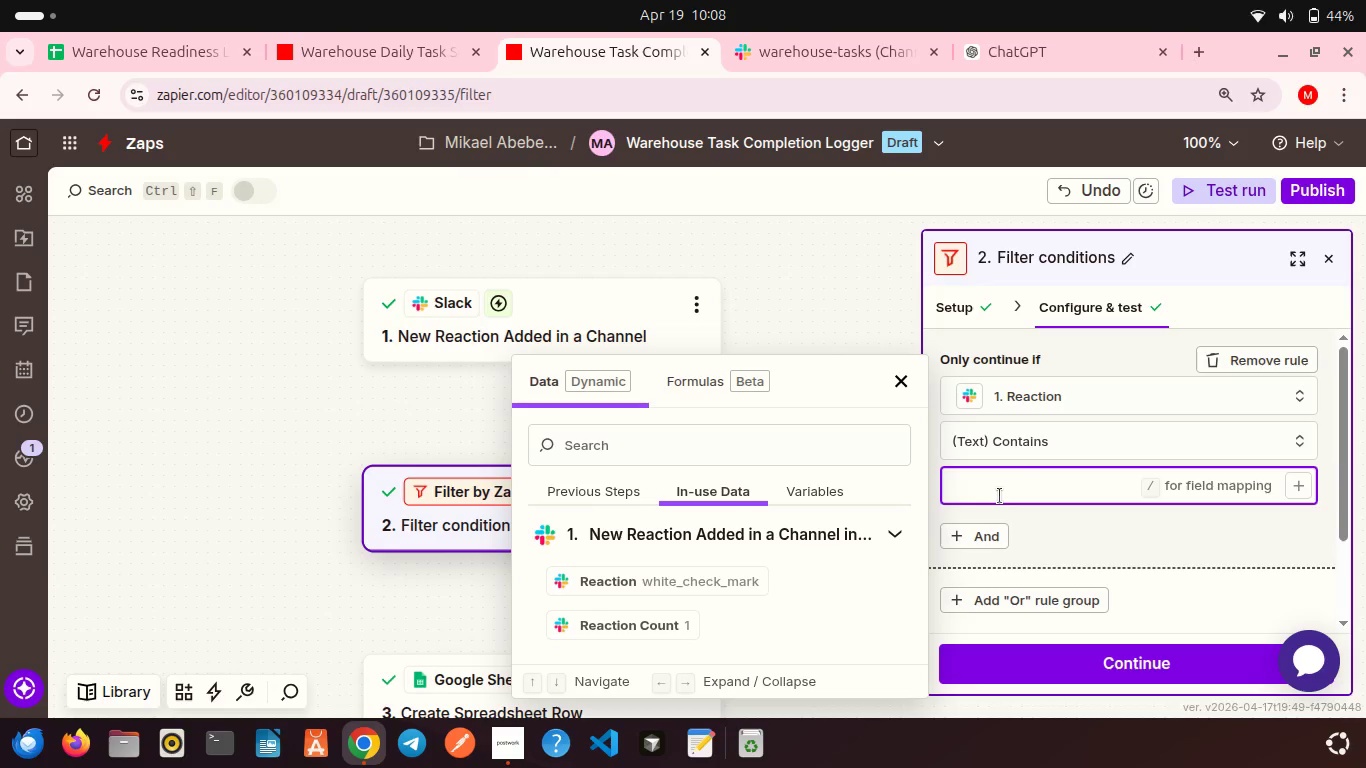 
left_click([1005, 491])
 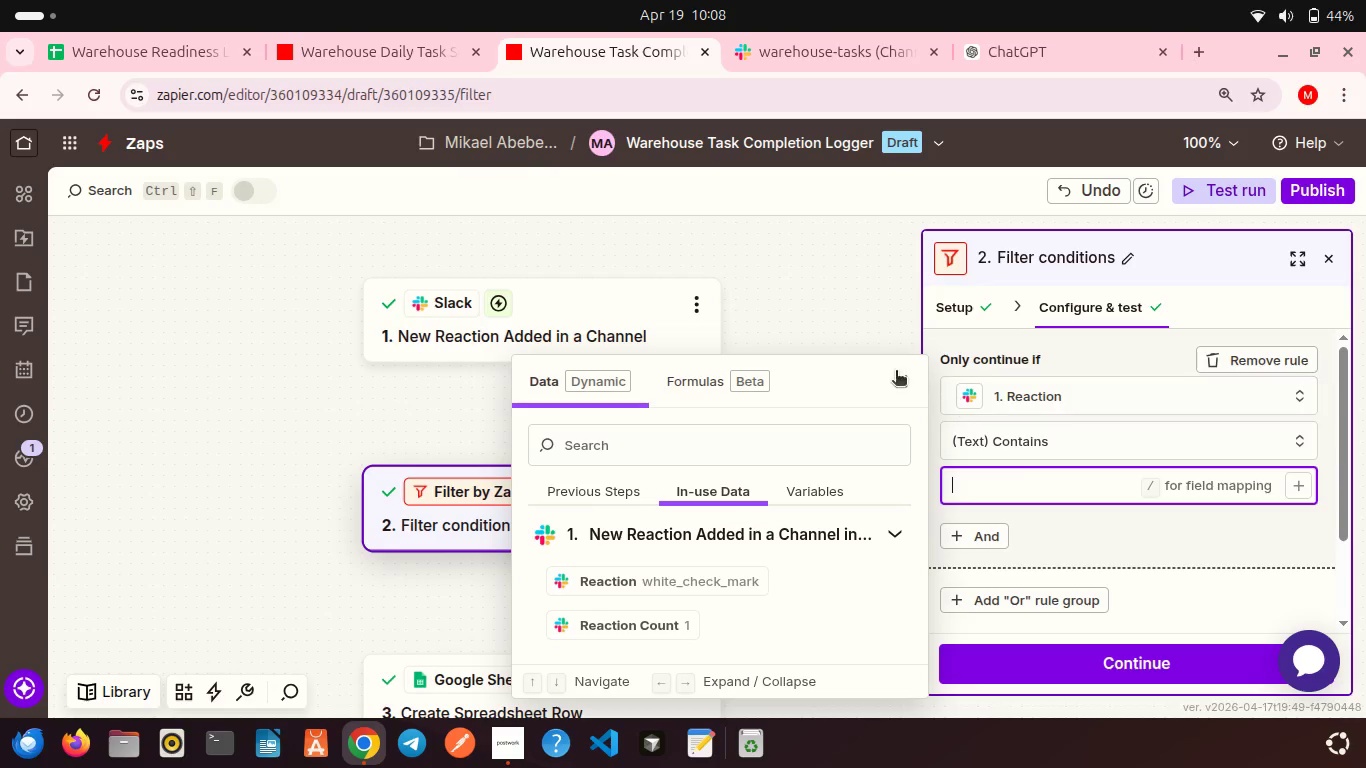 
left_click([607, 328])
 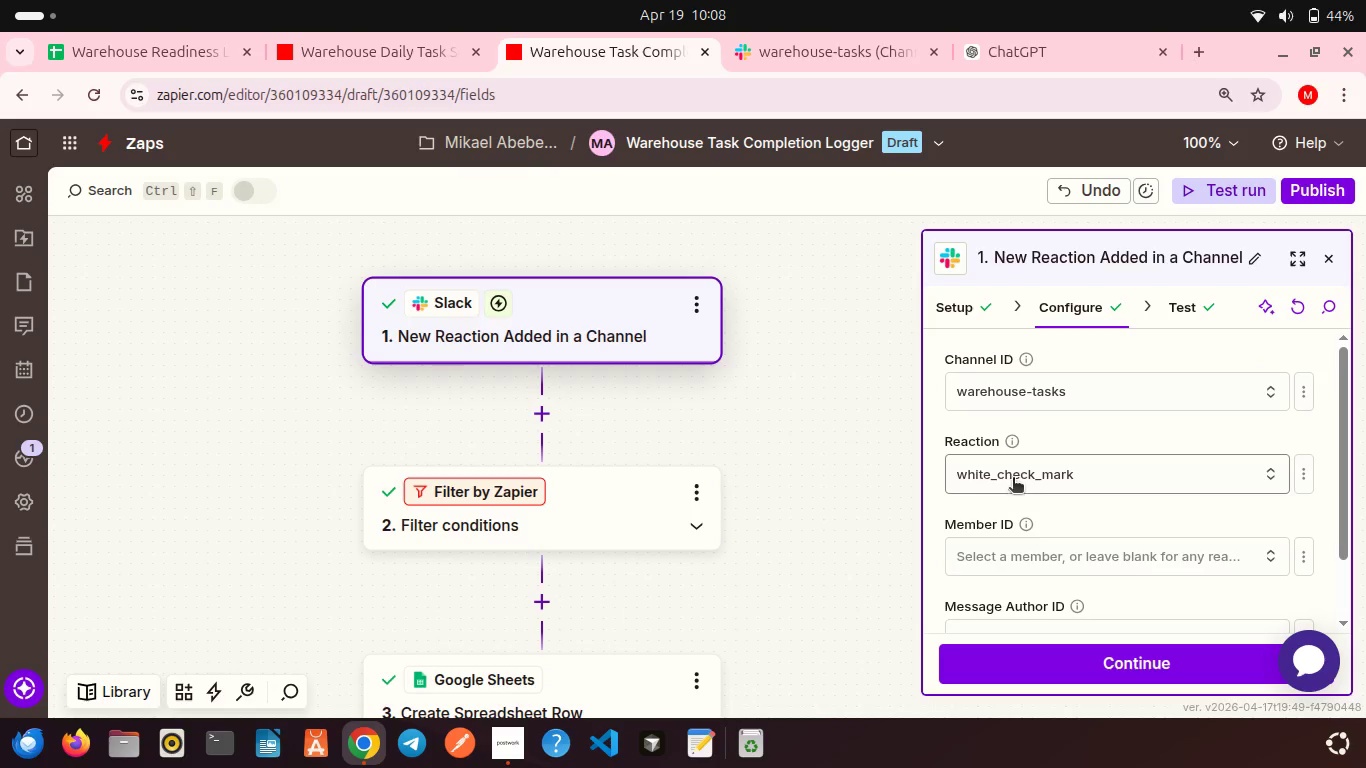 
double_click([1012, 470])
 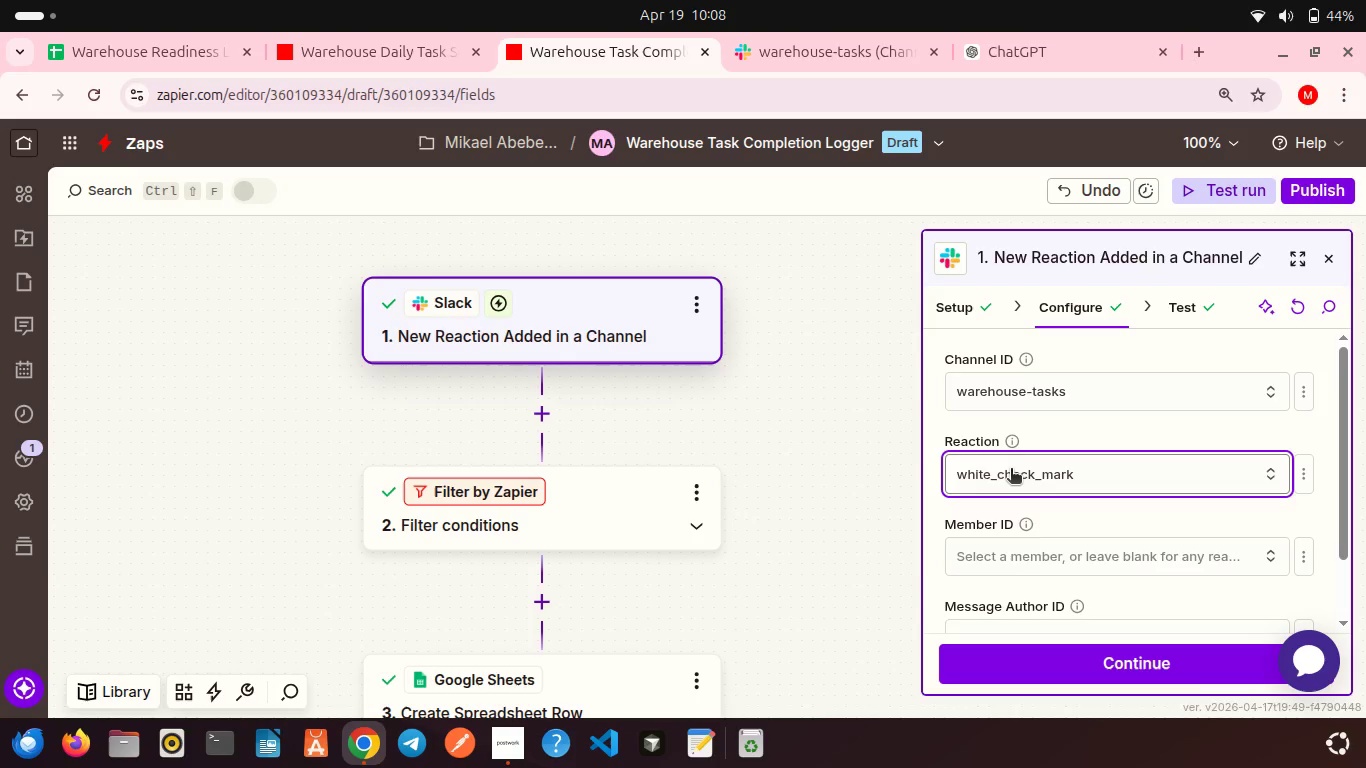 
left_click([1011, 470])
 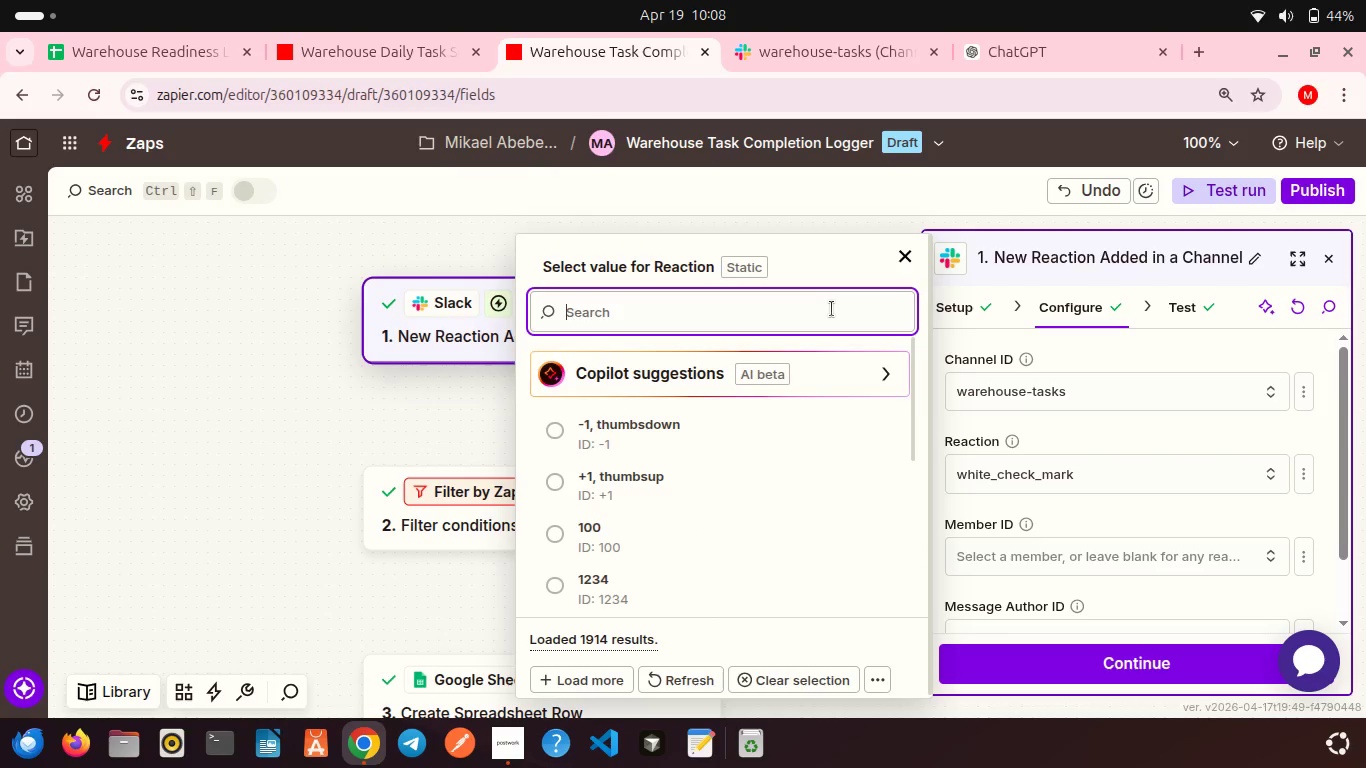 
type(white_check_mark)
 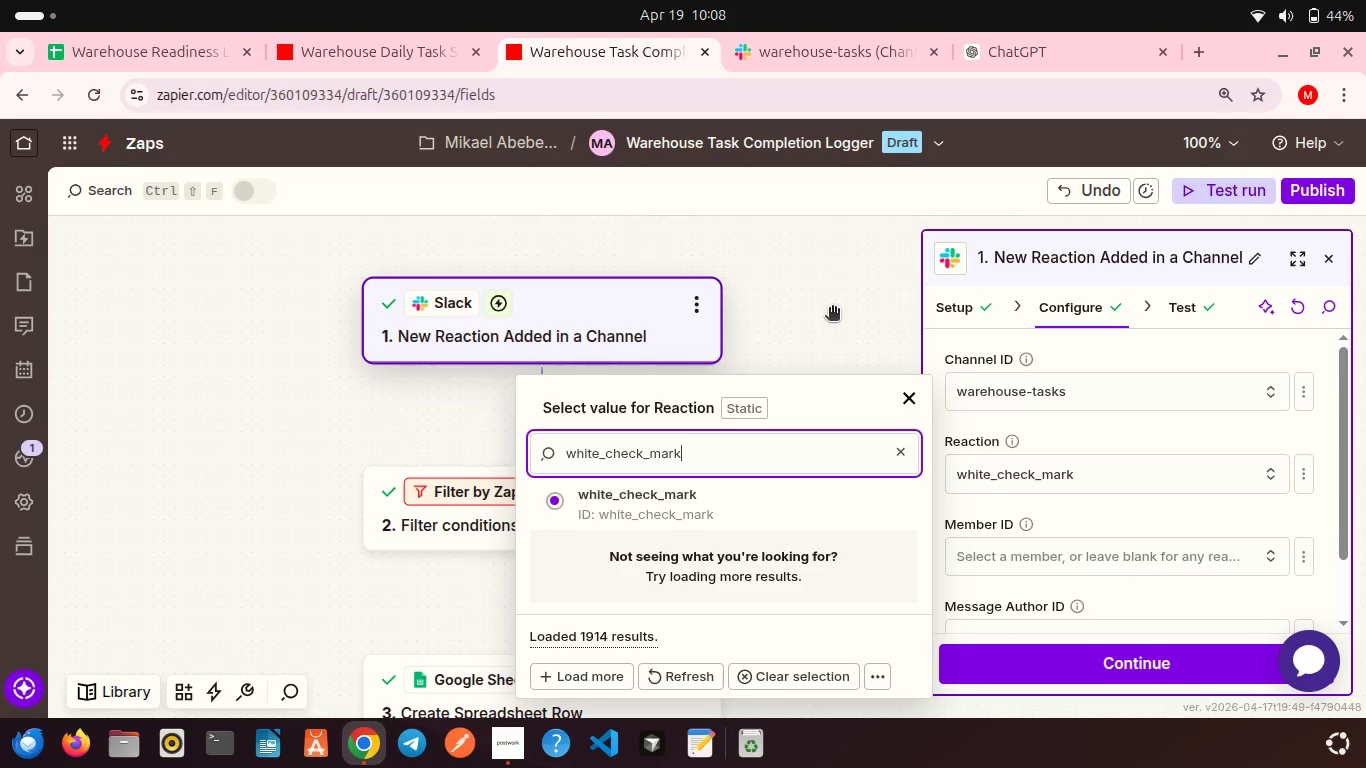 
key(Control+A)
 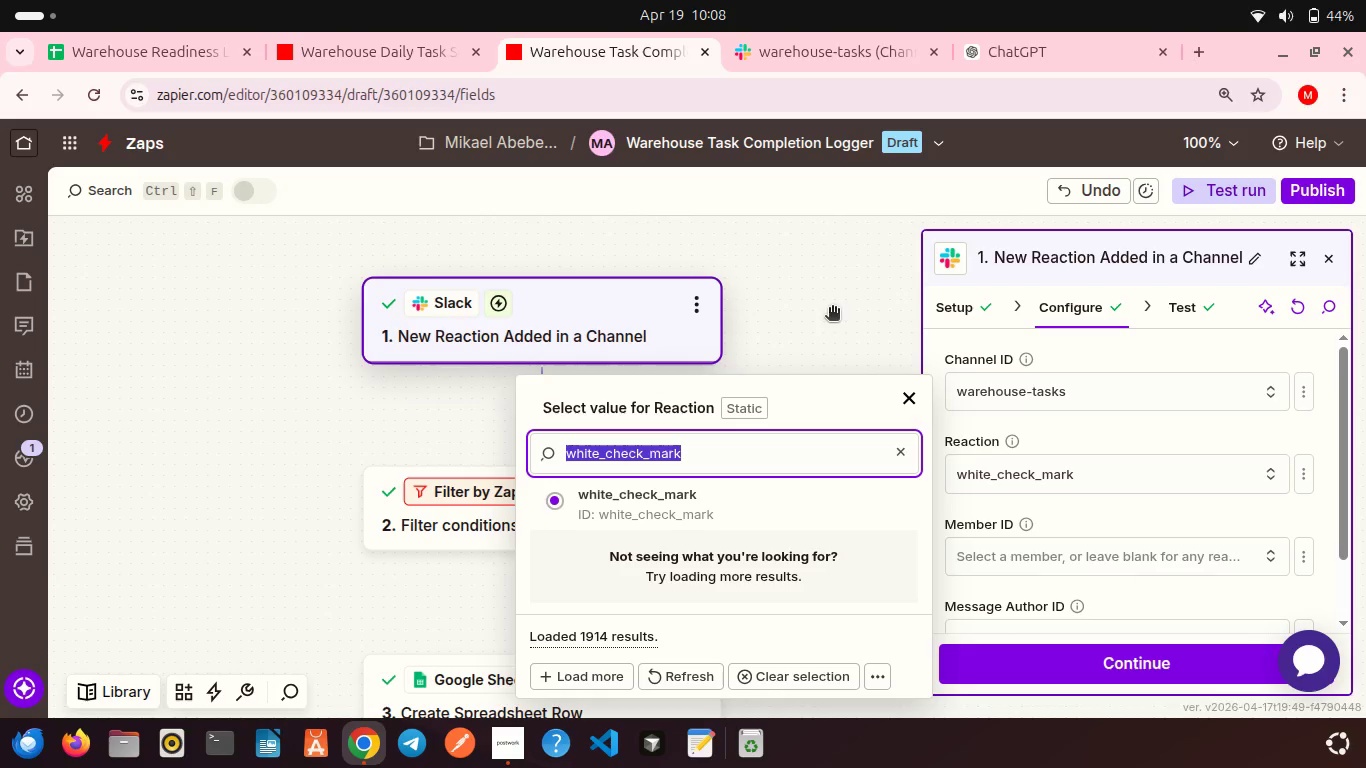 
key(Control+C)
 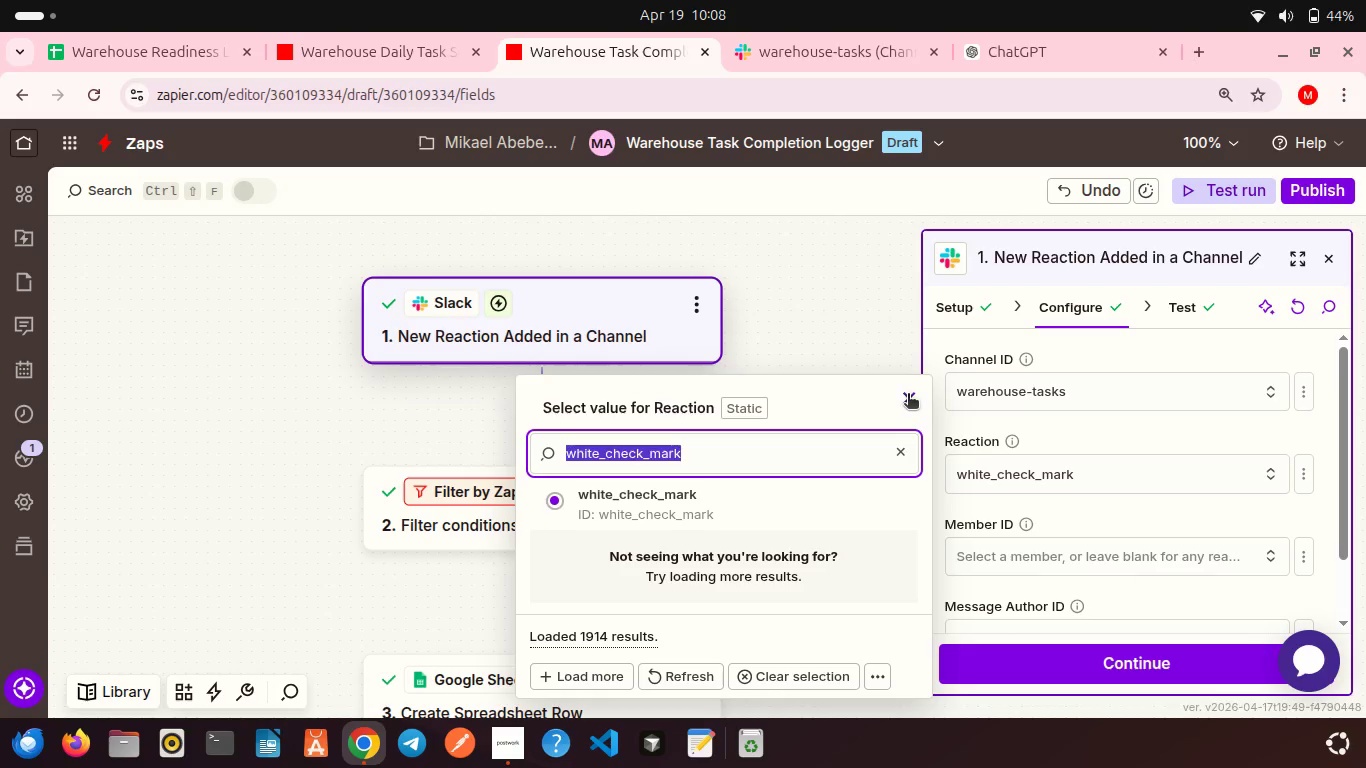 
left_click([908, 395])
 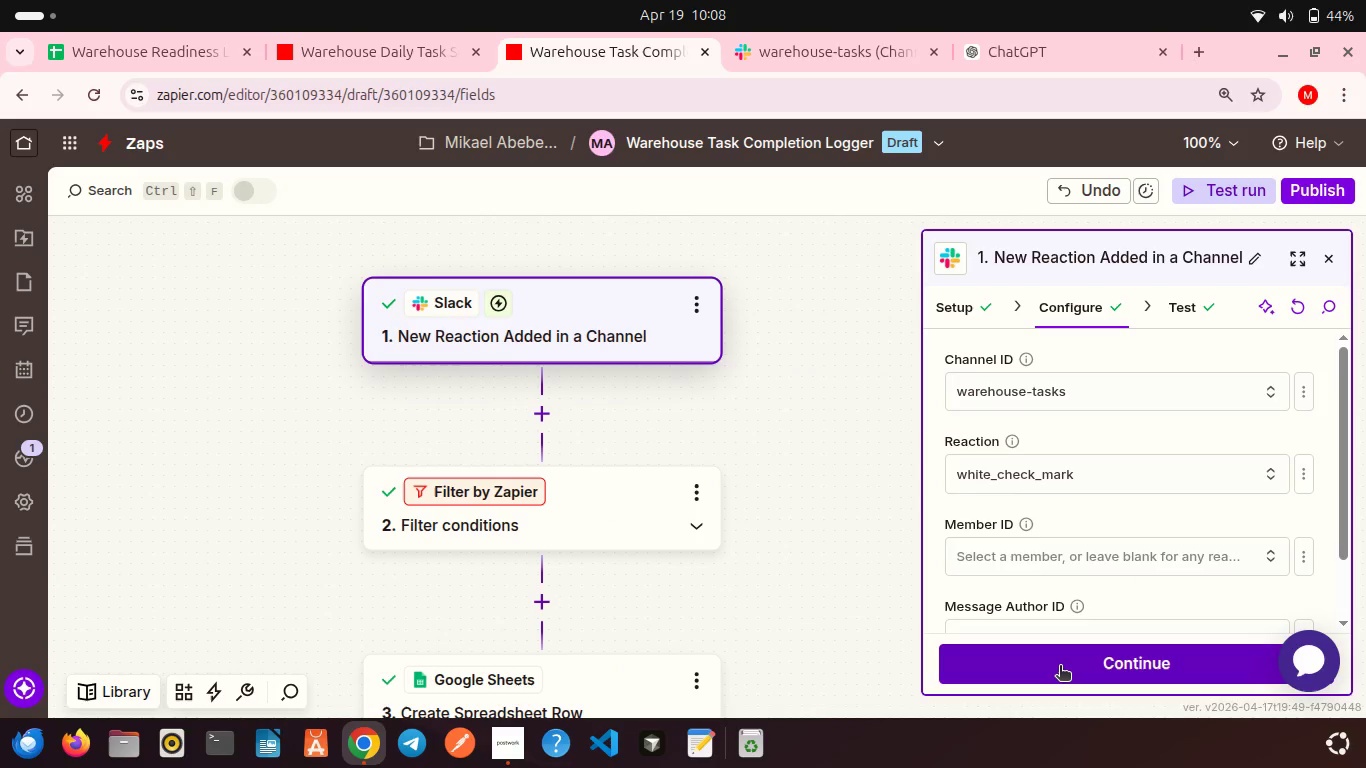 
left_click([1060, 667])
 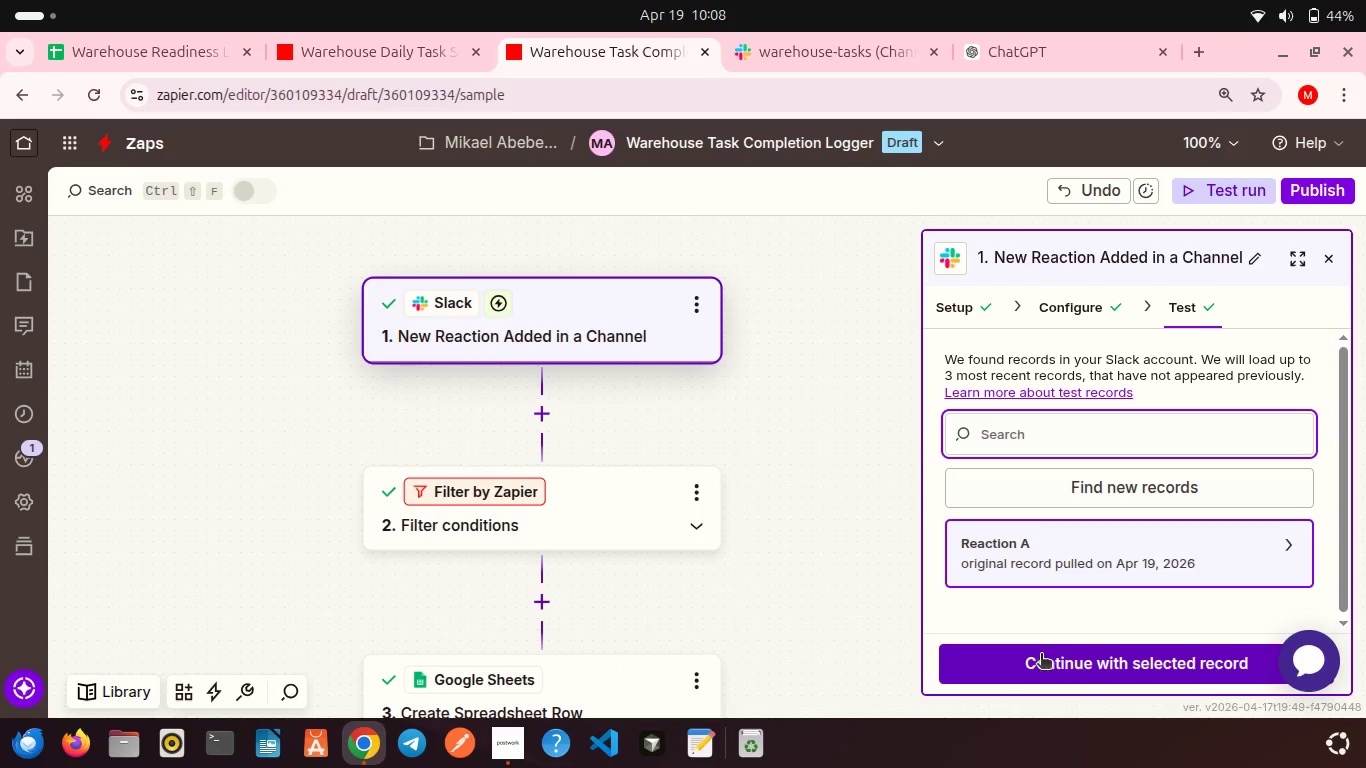 
left_click([1041, 655])
 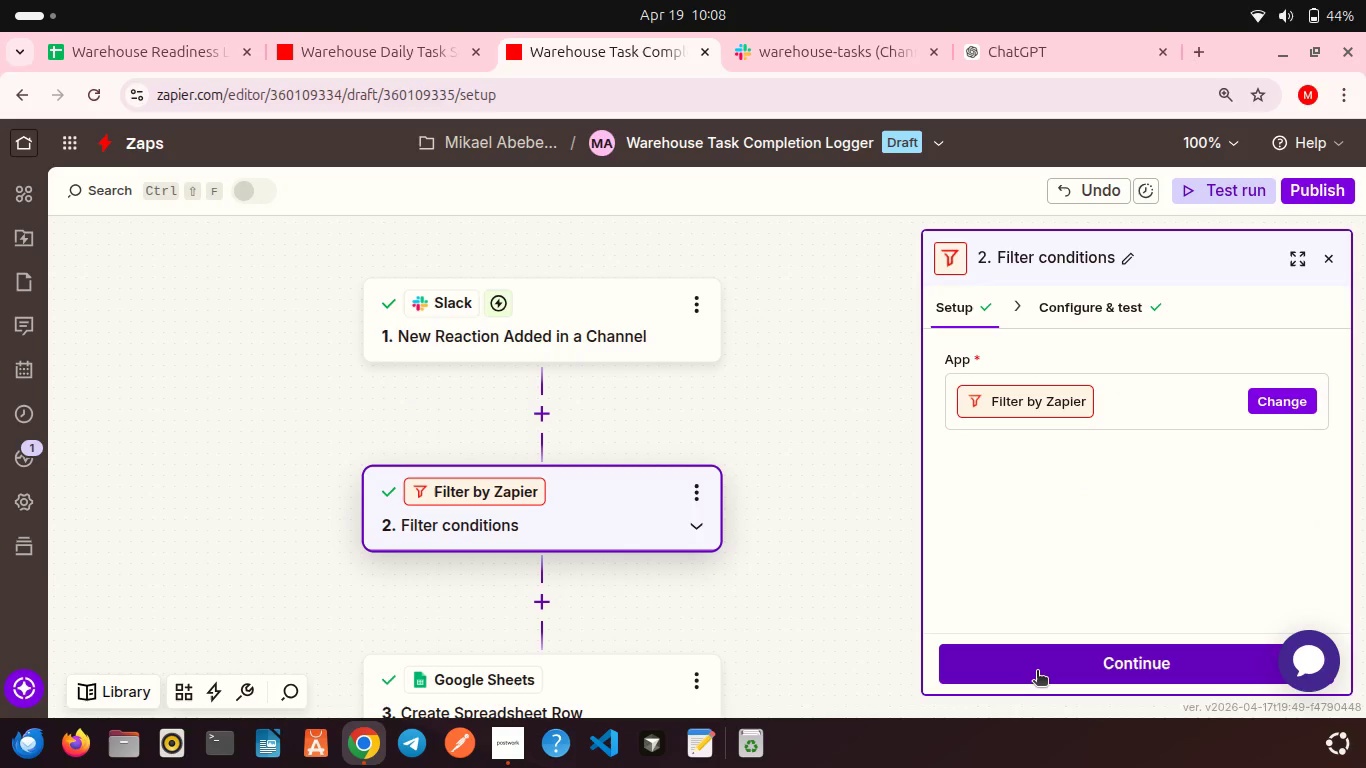 
left_click([1037, 672])
 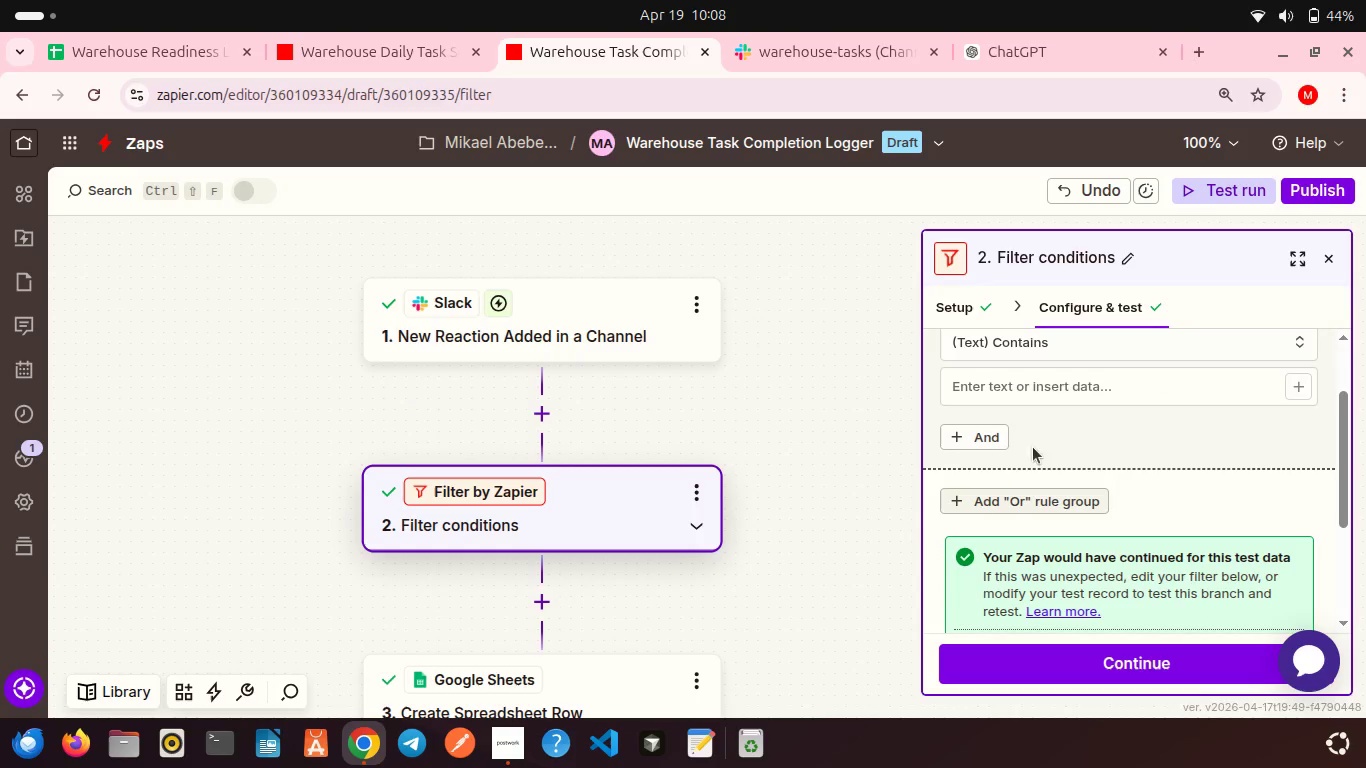 
left_click([1015, 396])
 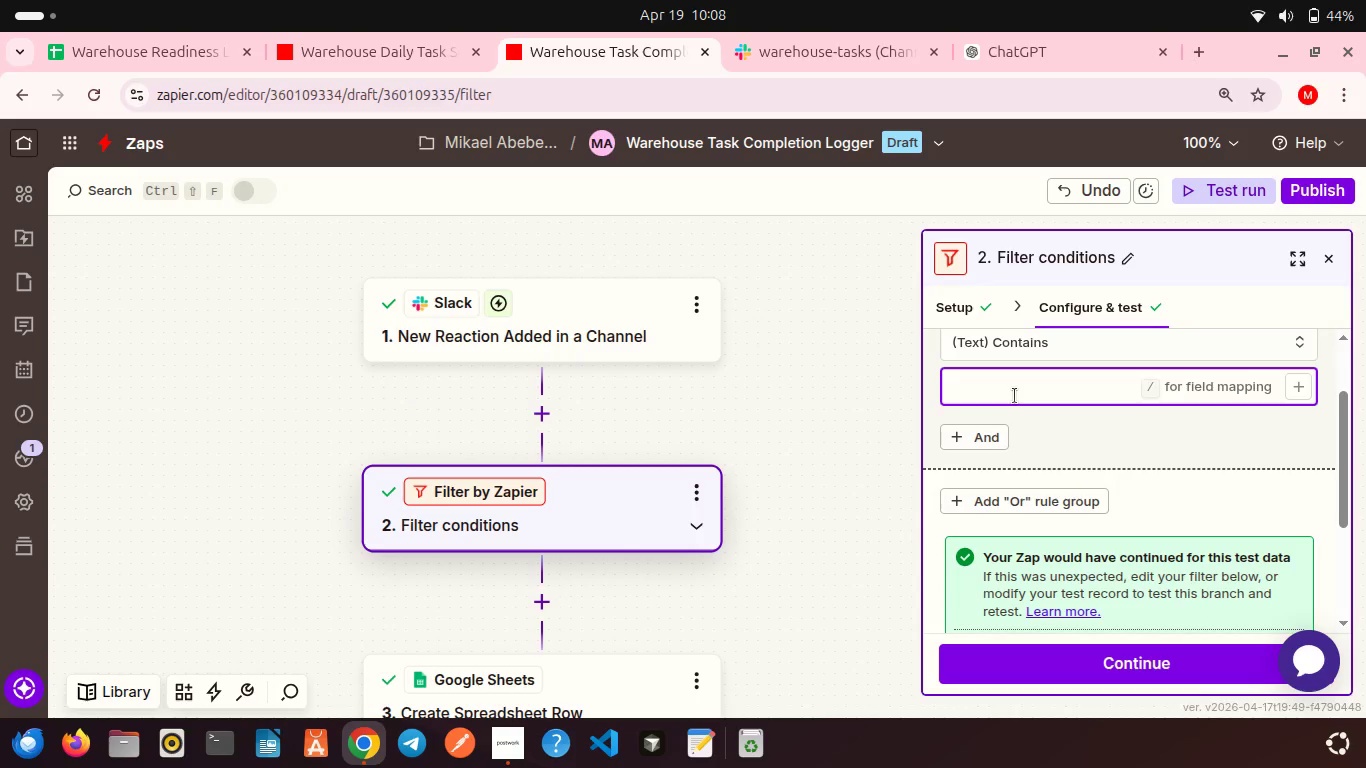 
key(Control+V)
 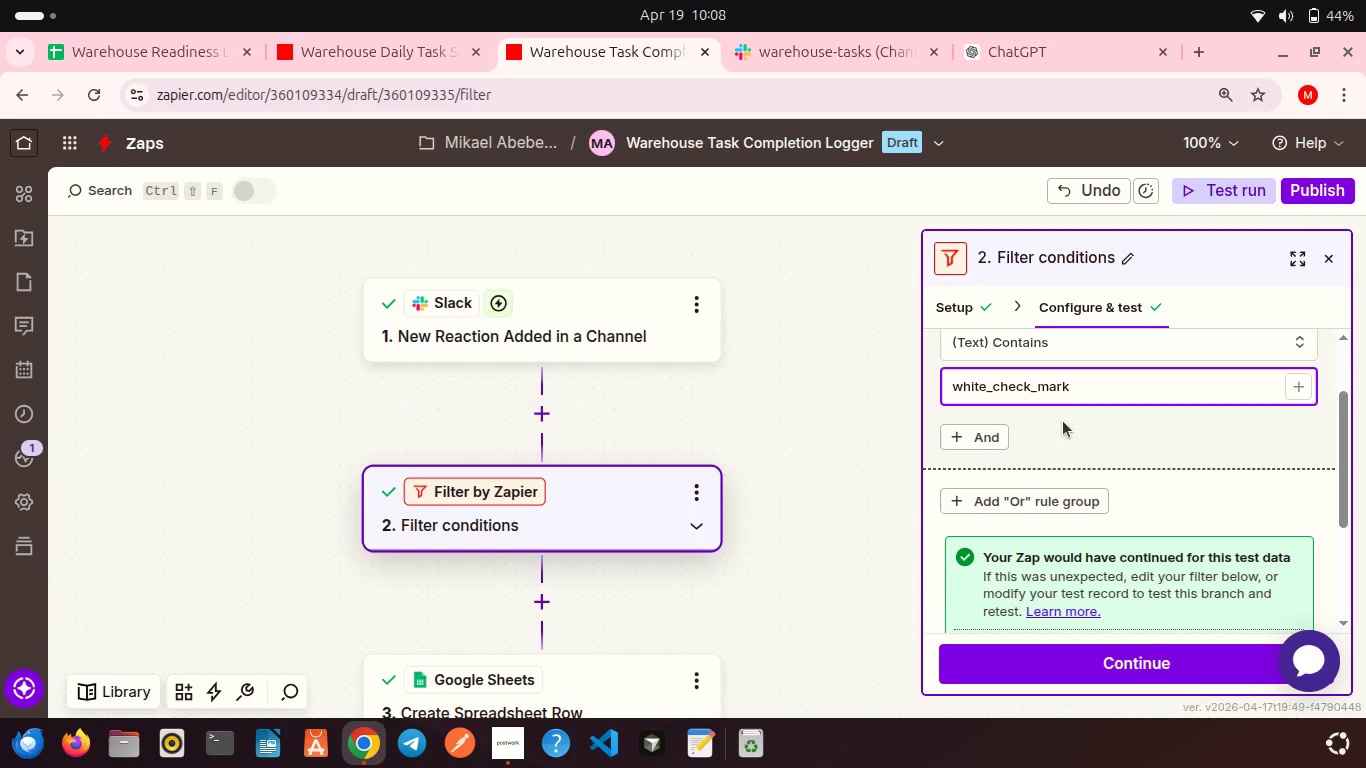 
left_click([1063, 421])
 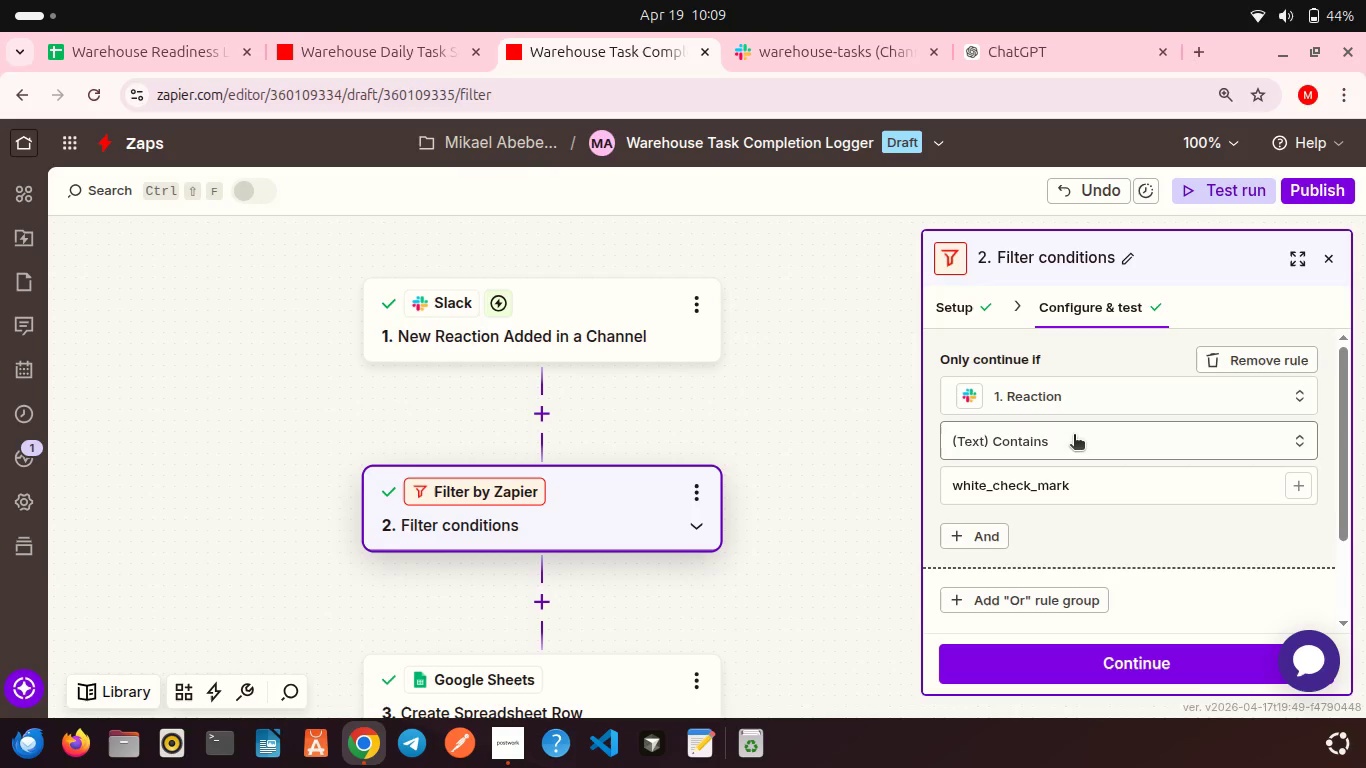 
wait(9.51)
 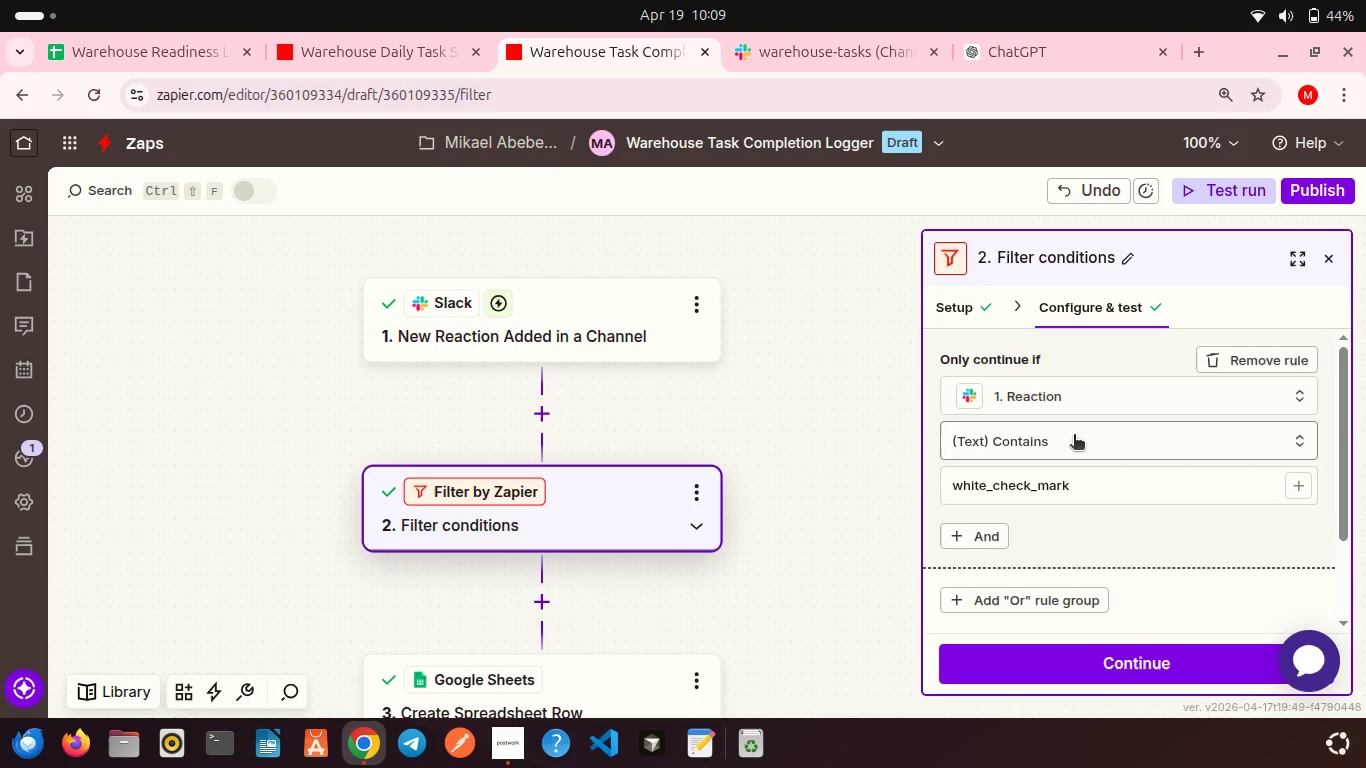 
scroll: coordinate [1132, 501], scroll_direction: down, amount: 8.0
 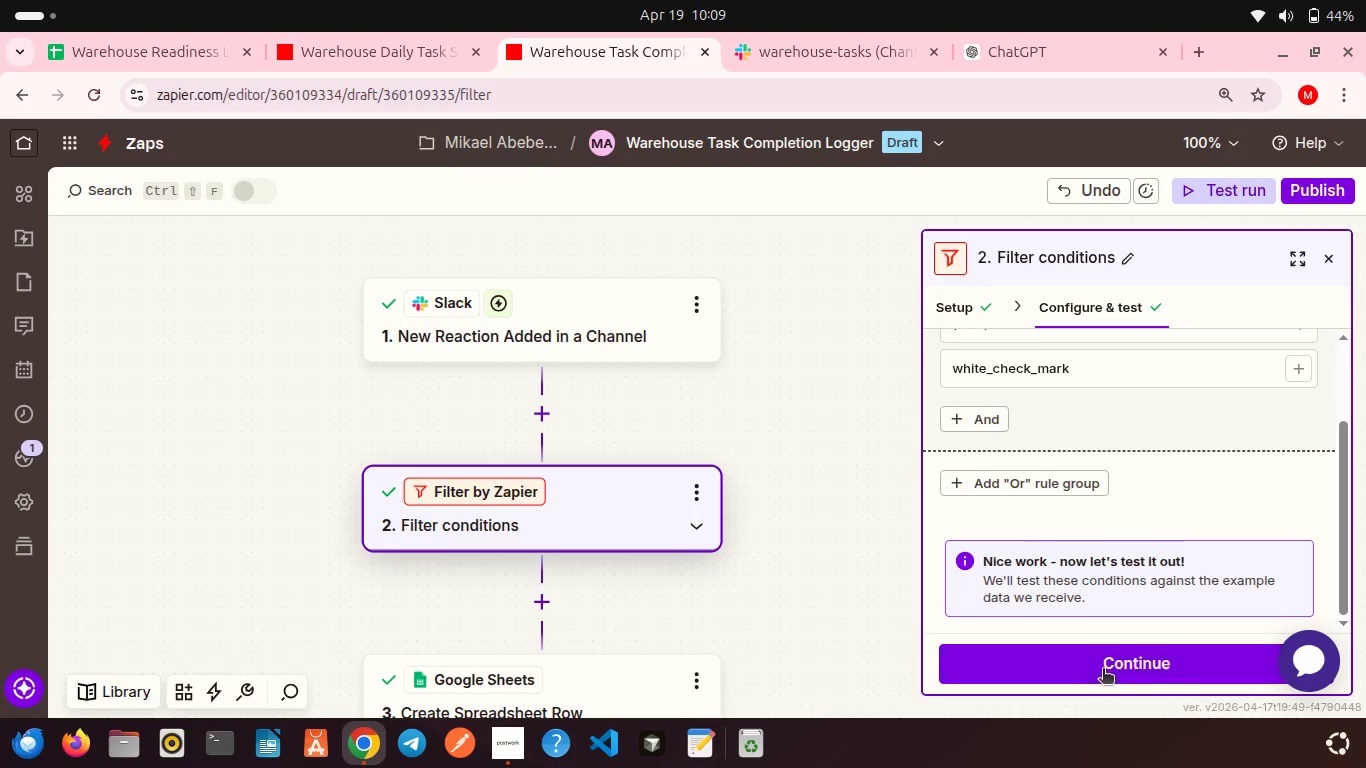 
left_click([1103, 670])
 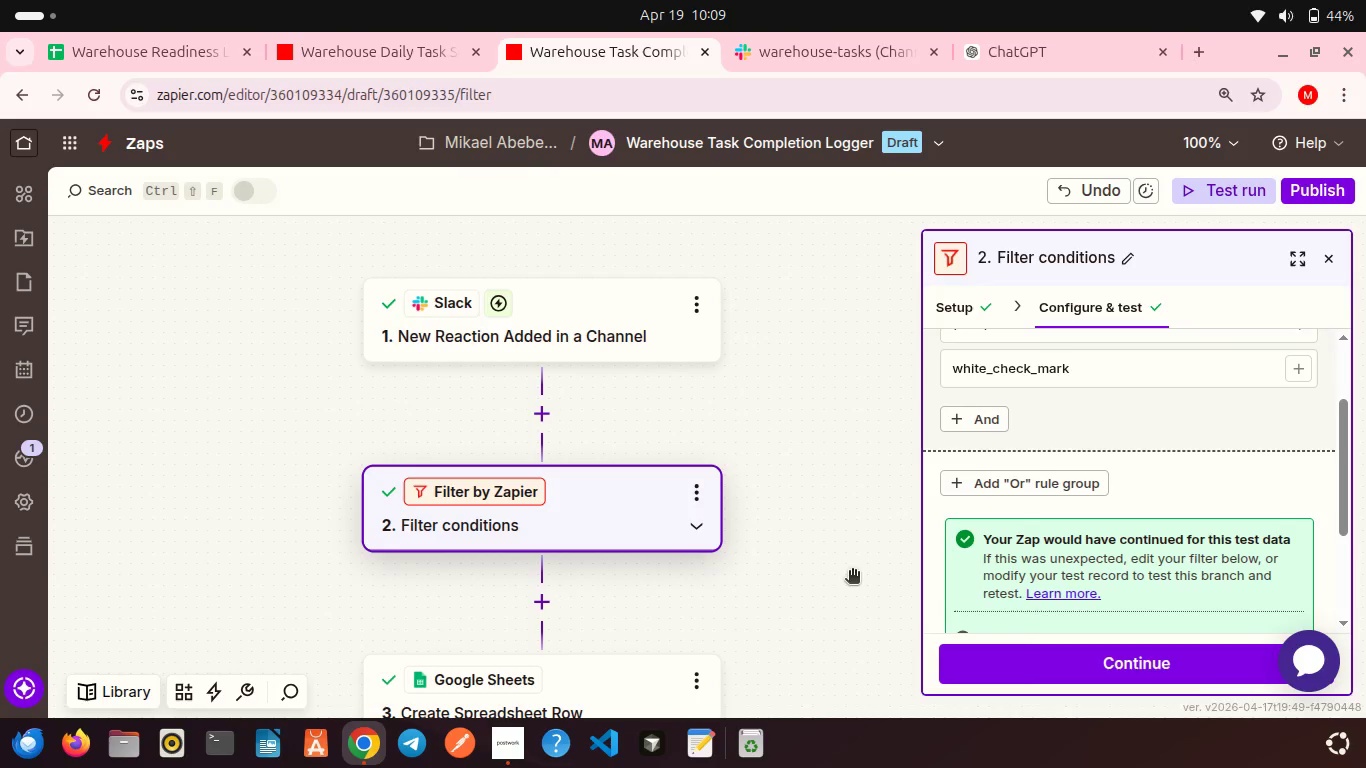 
scroll: coordinate [1036, 536], scroll_direction: down, amount: 11.0
 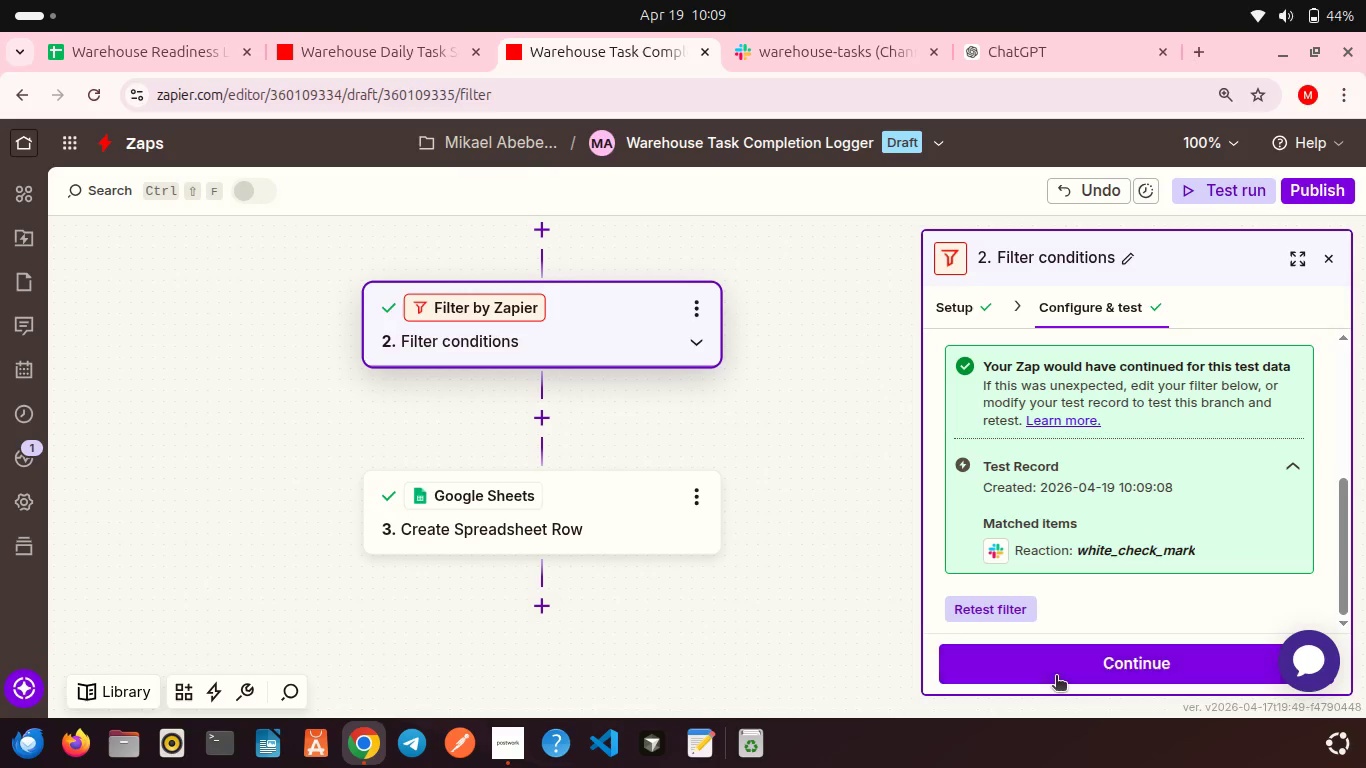 
left_click([1056, 677])
 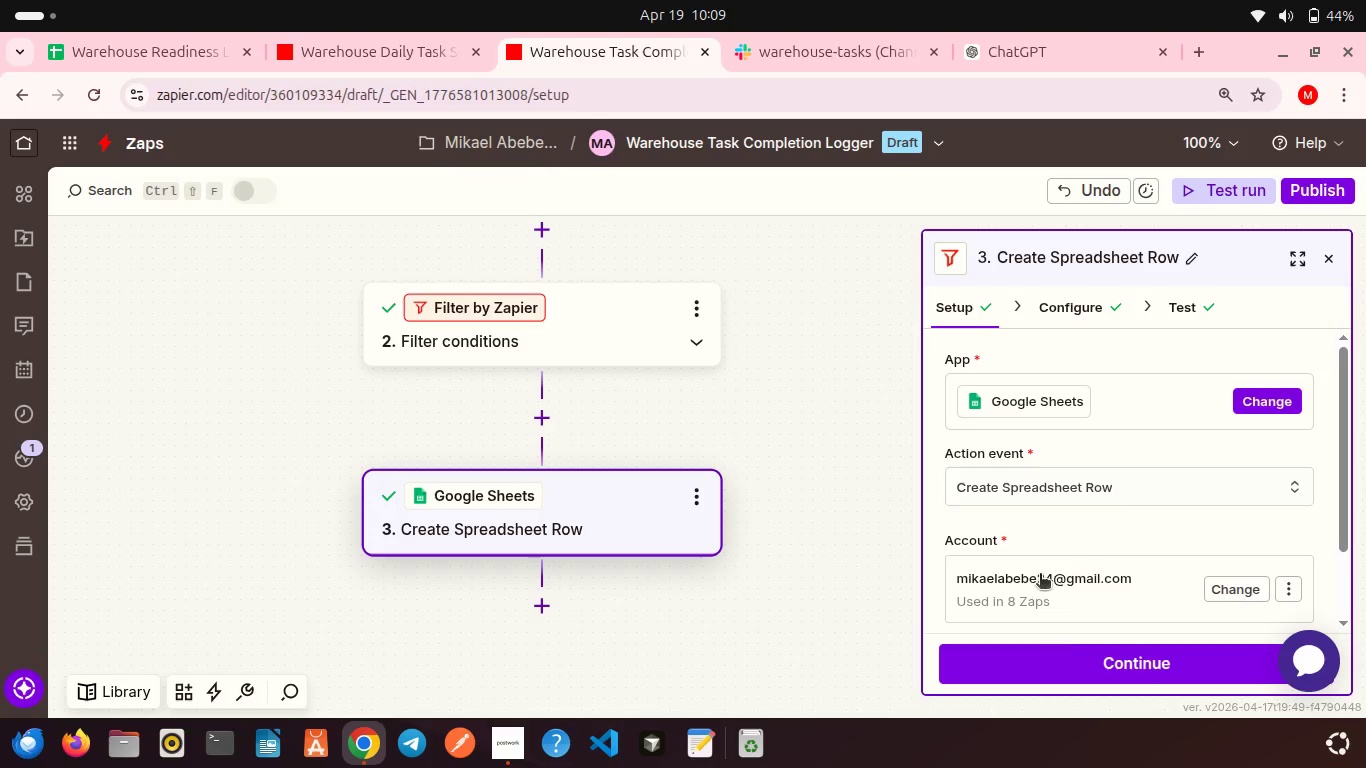 
scroll: coordinate [1040, 575], scroll_direction: down, amount: 6.0
 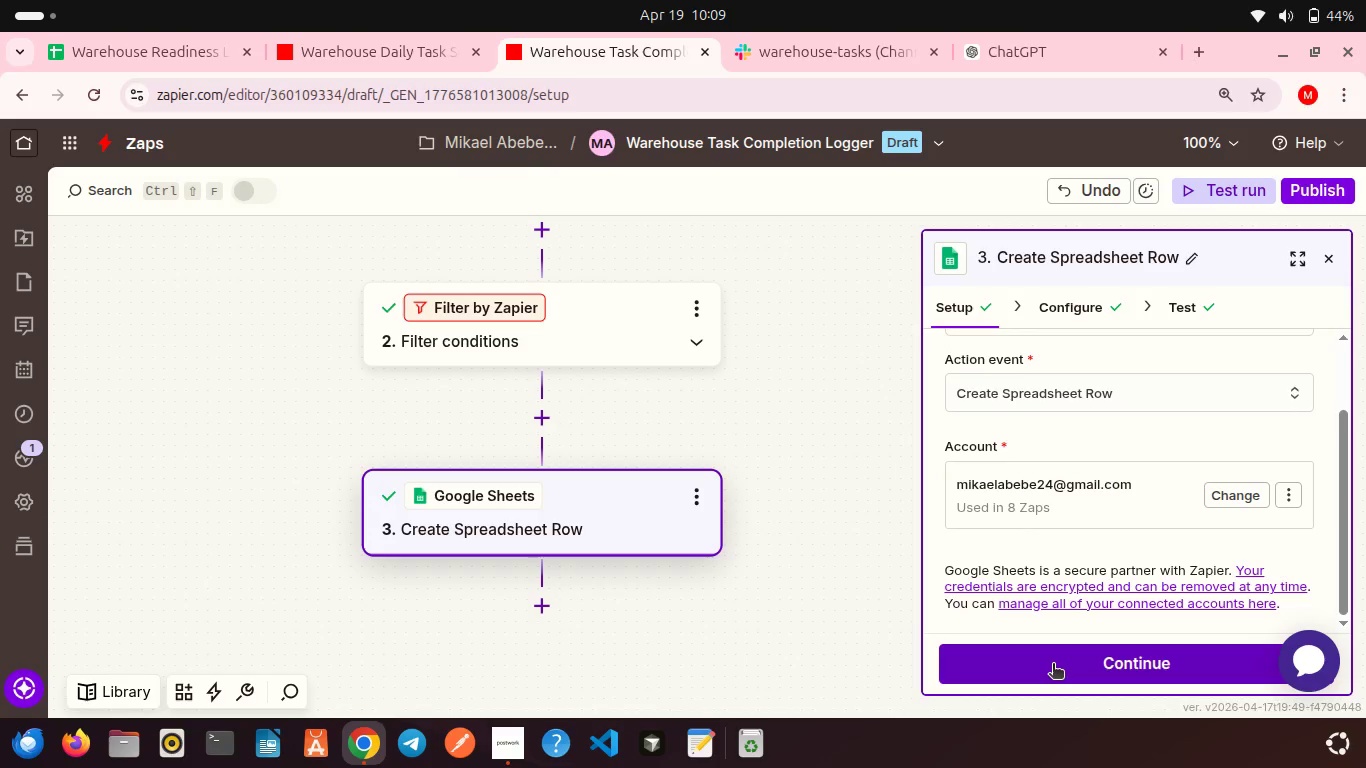 
left_click([1053, 665])
 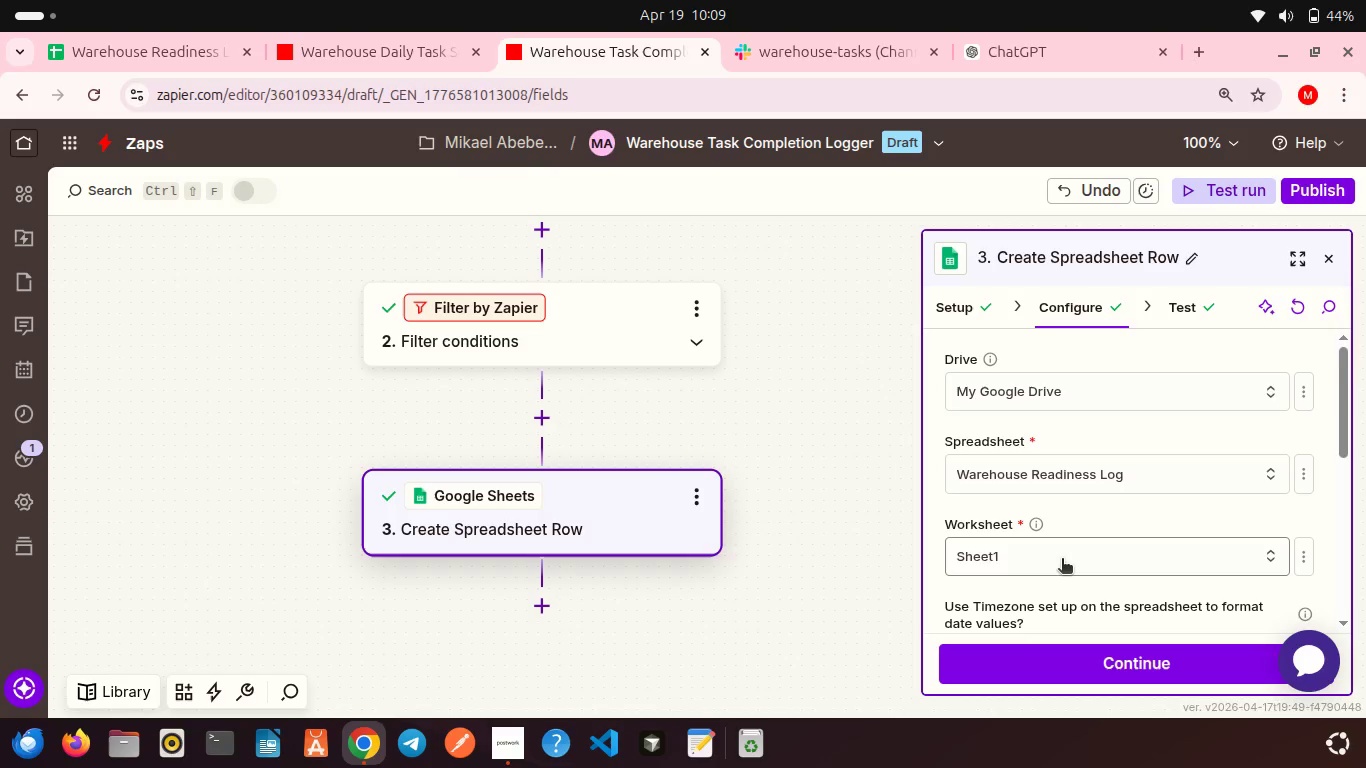 
scroll: coordinate [1071, 638], scroll_direction: down, amount: 8.0
 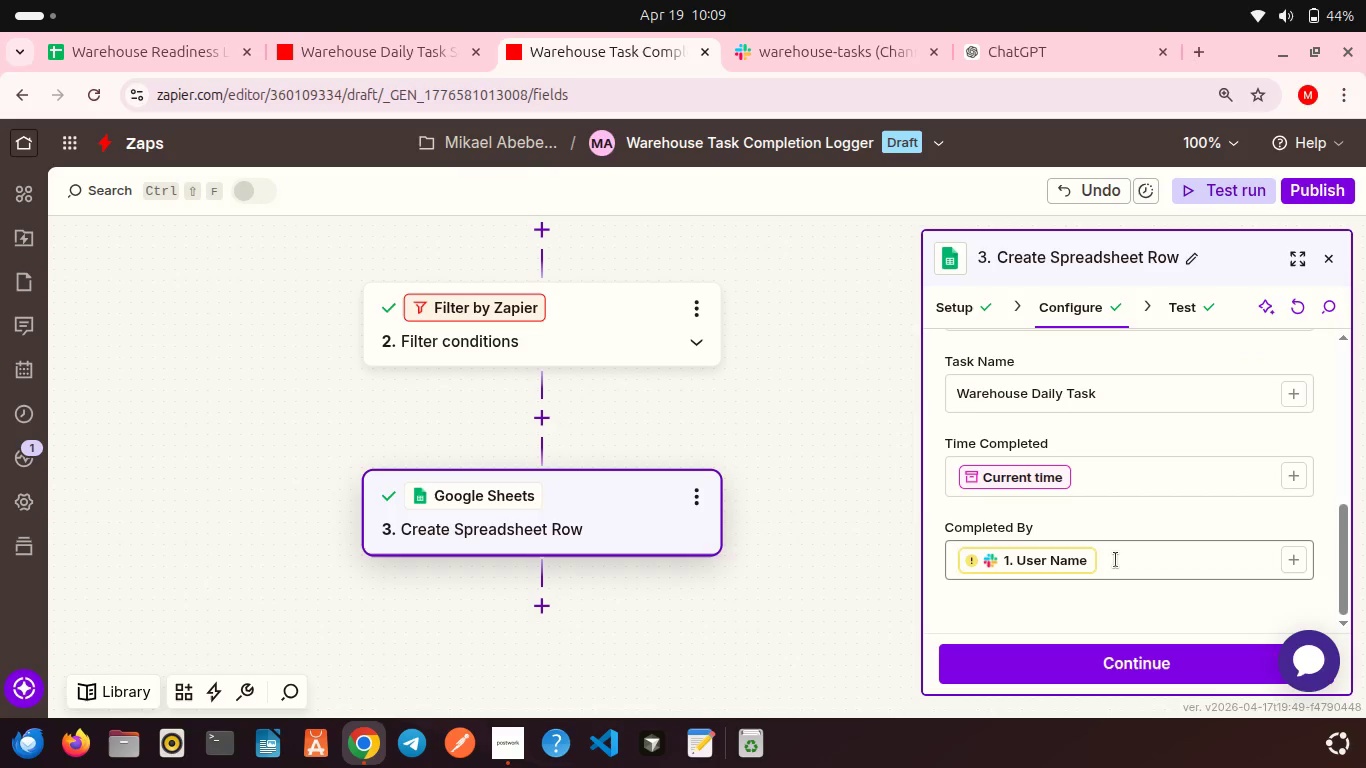 
left_click([1116, 560])
 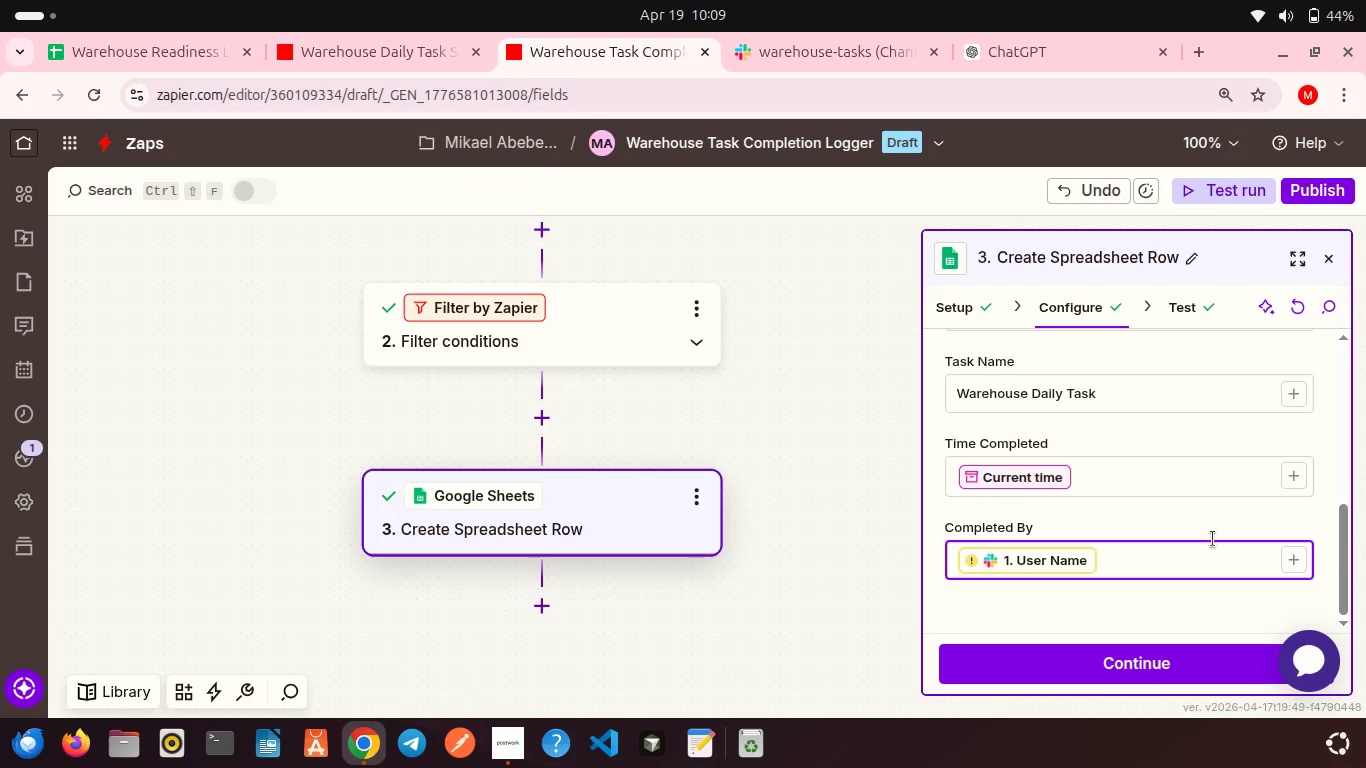 
left_click([1293, 566])
 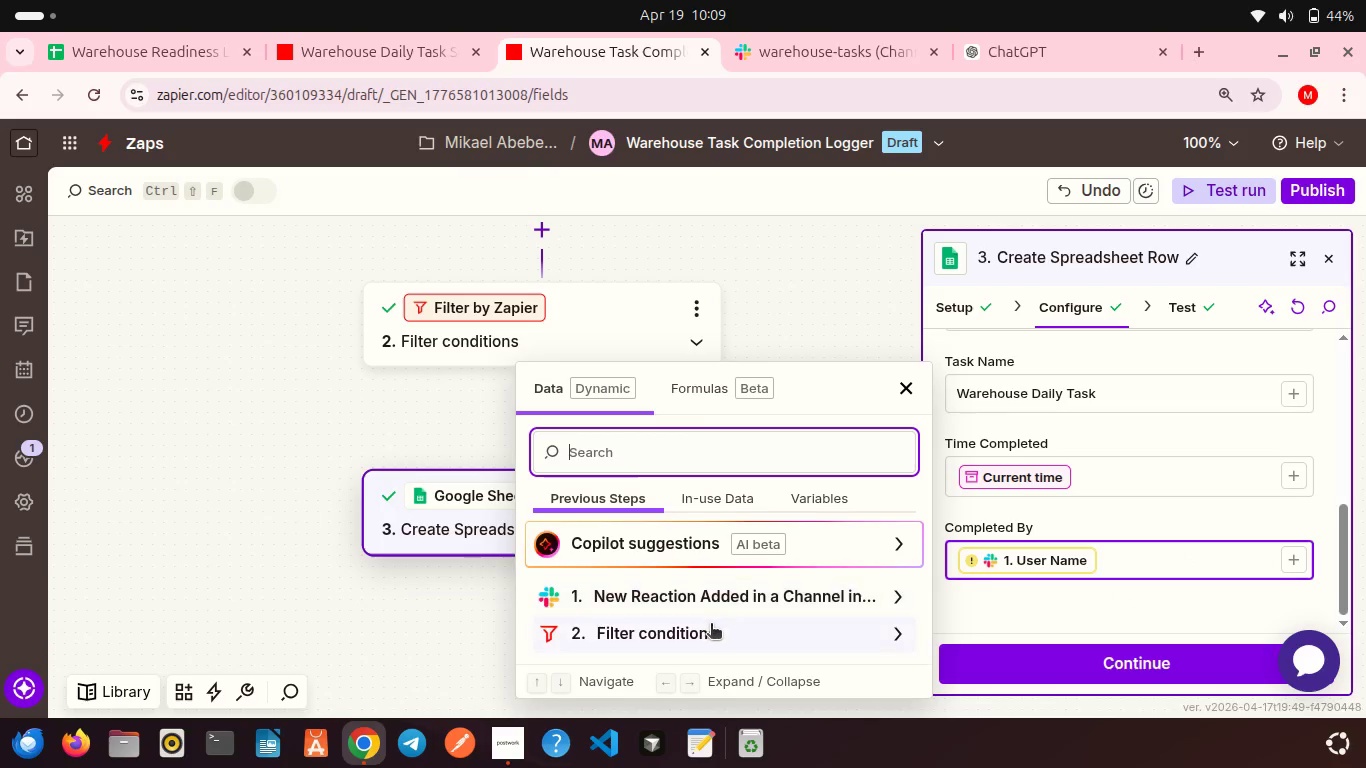 
left_click([711, 625])
 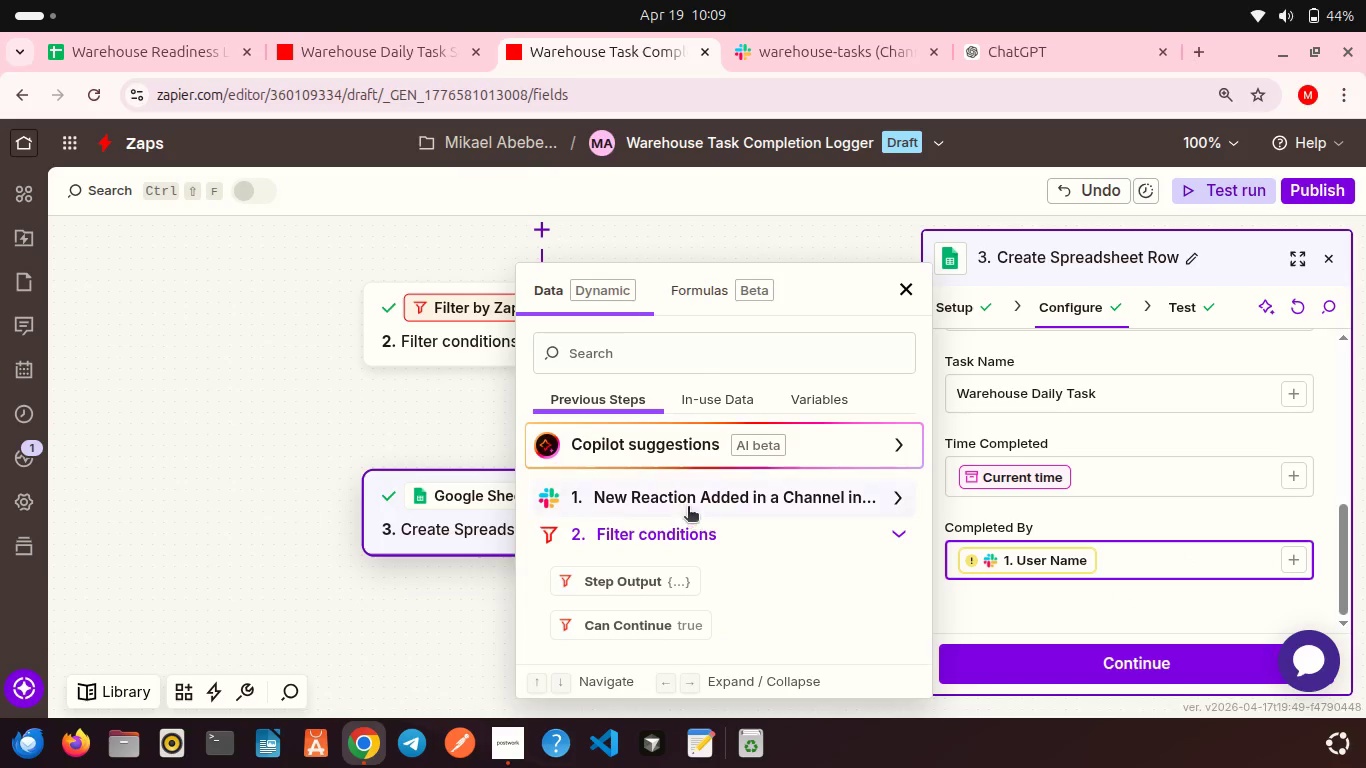 
left_click([688, 507])
 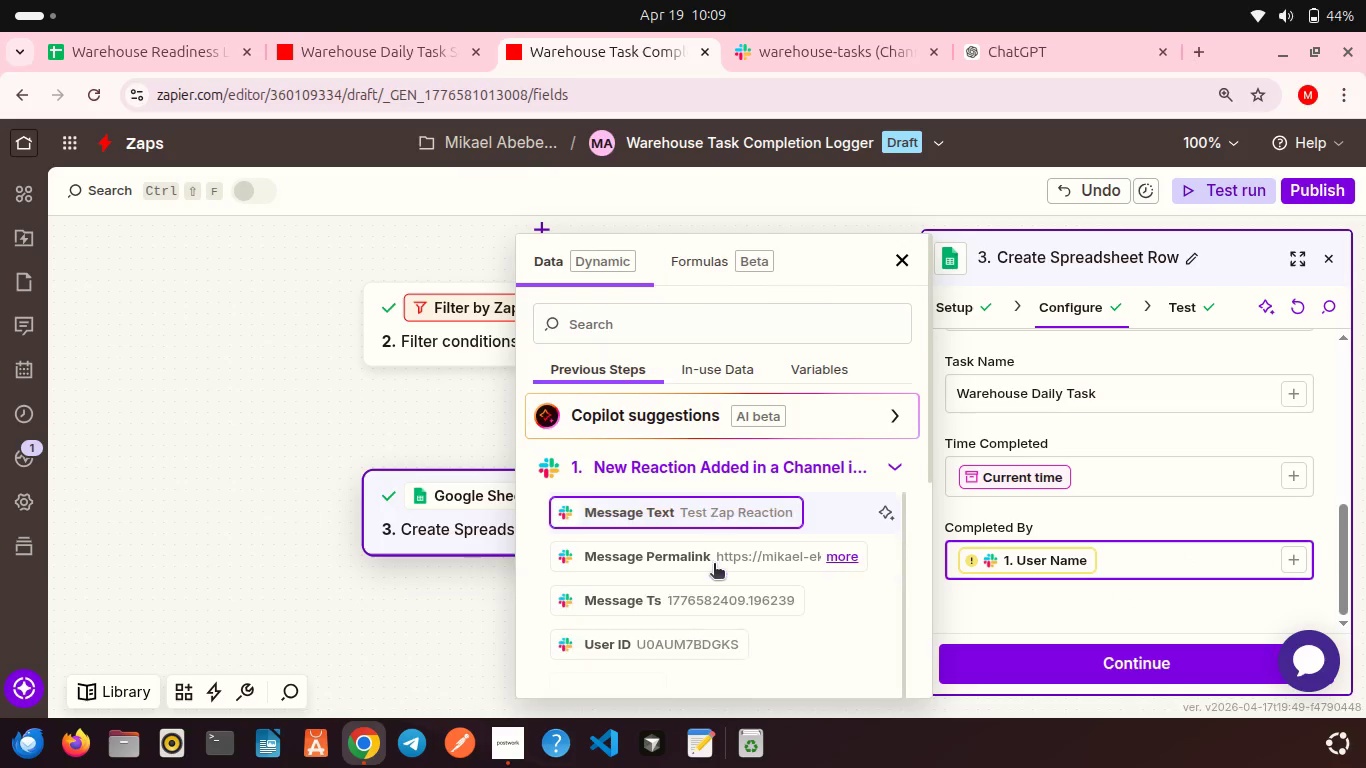 
scroll: coordinate [714, 565], scroll_direction: down, amount: 1.0
 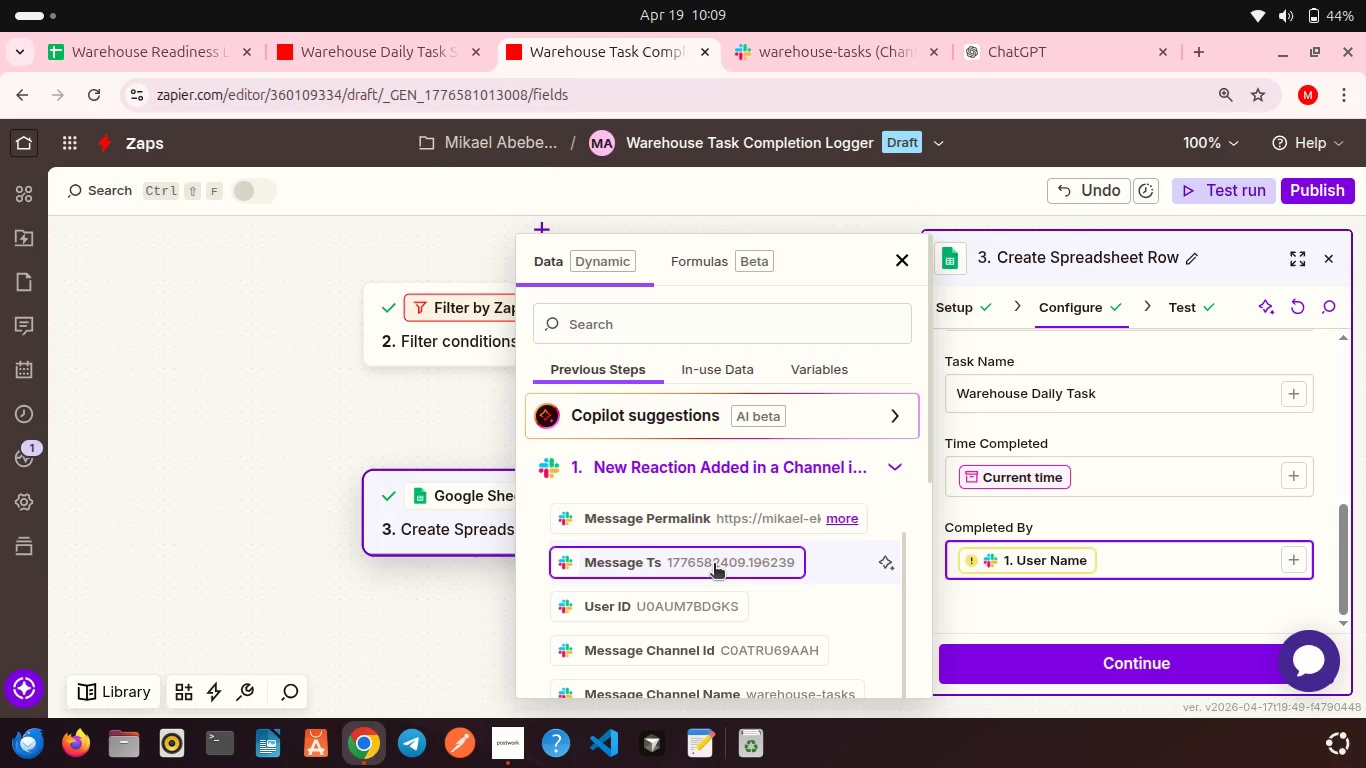 
wait(20.08)
 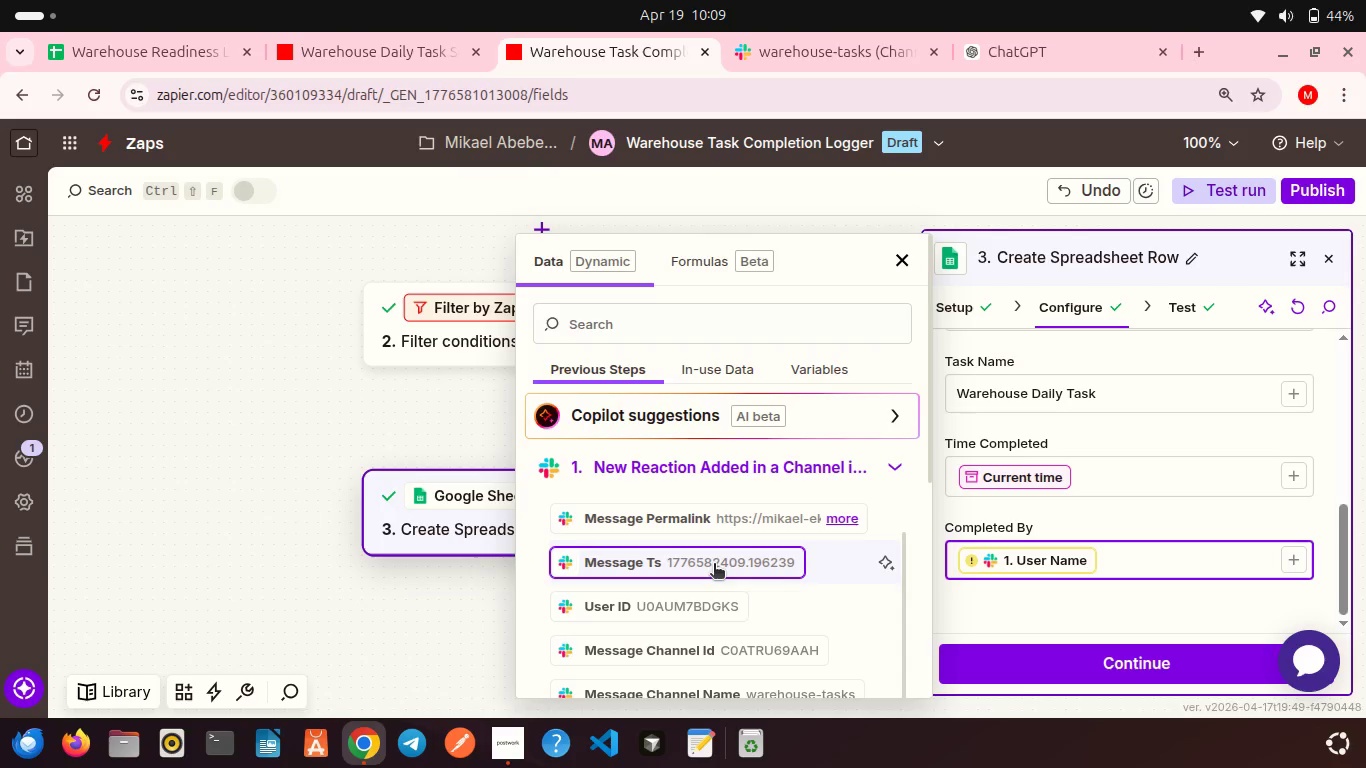 
left_click([1120, 564])
 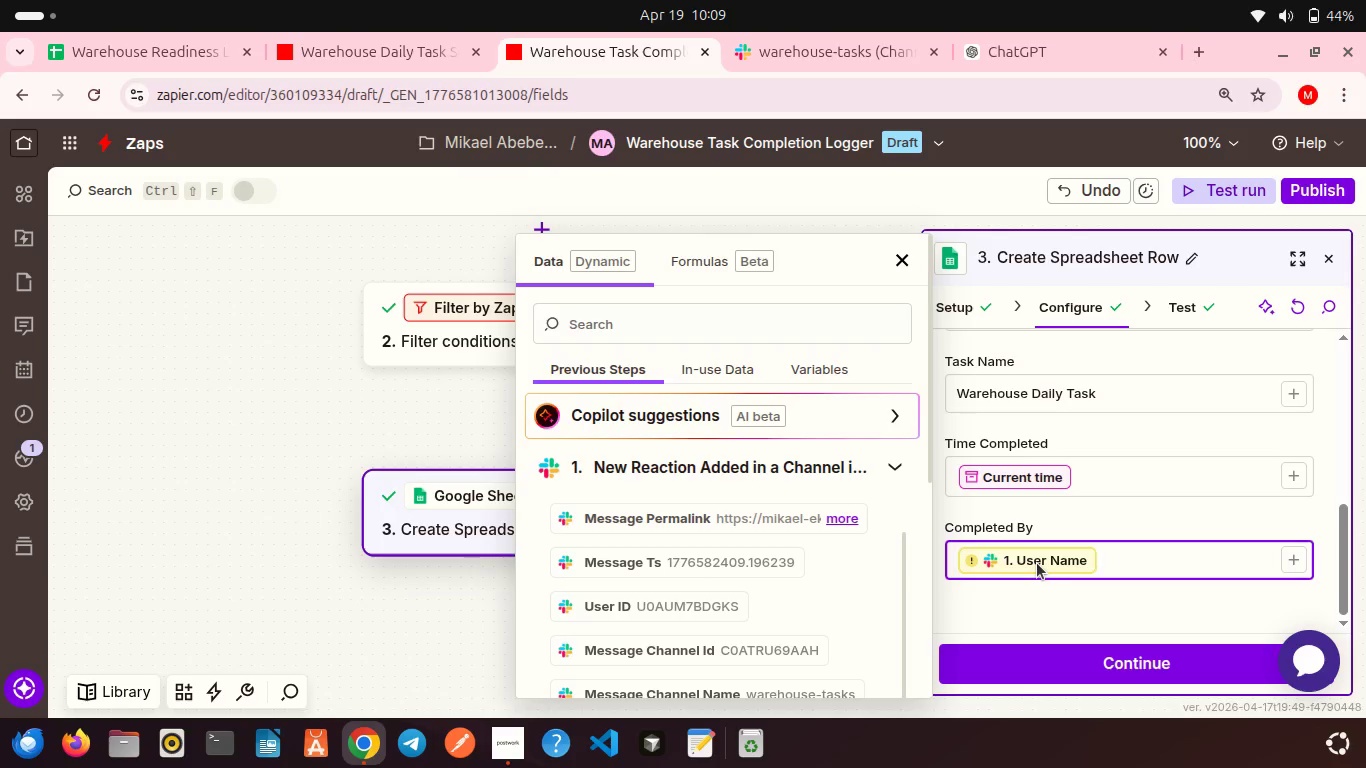 
left_click([1037, 563])
 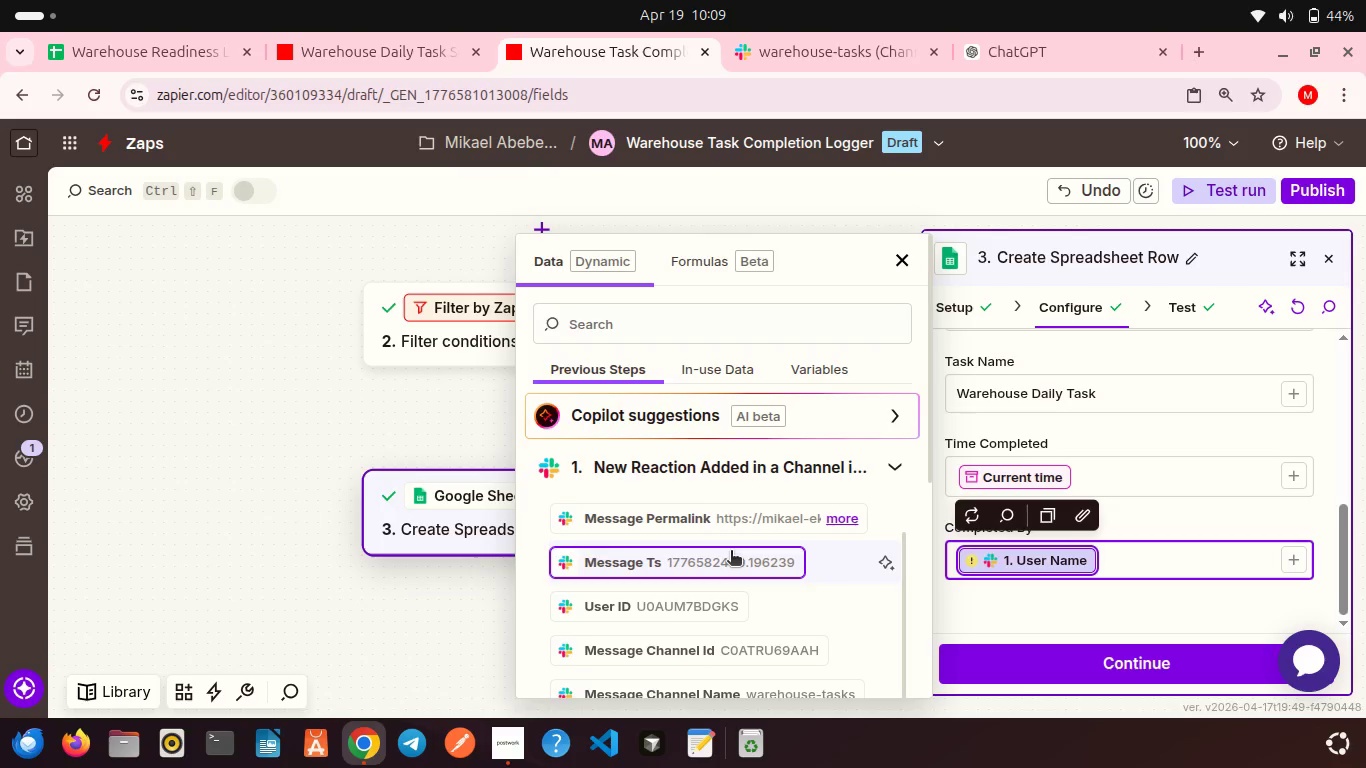 
scroll: coordinate [731, 552], scroll_direction: down, amount: 1.0
 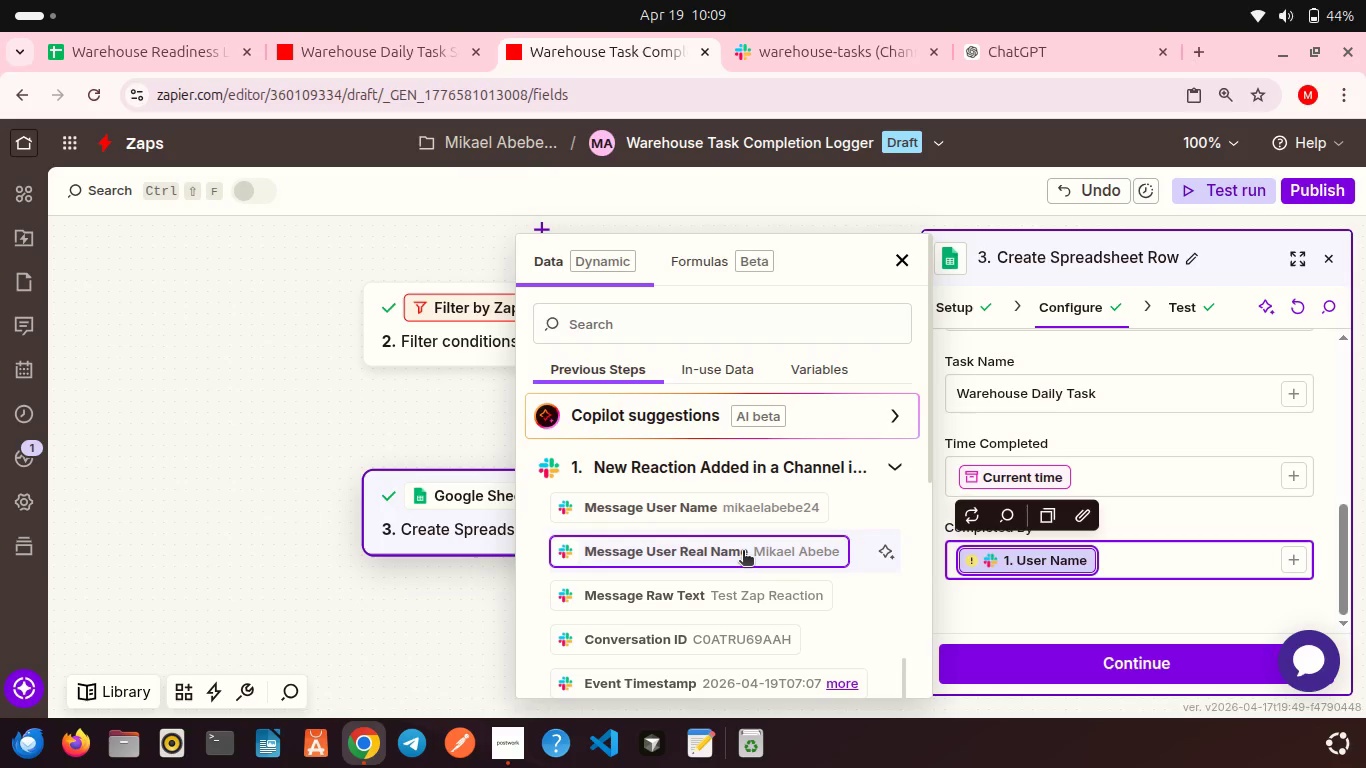 
left_click([743, 552])
 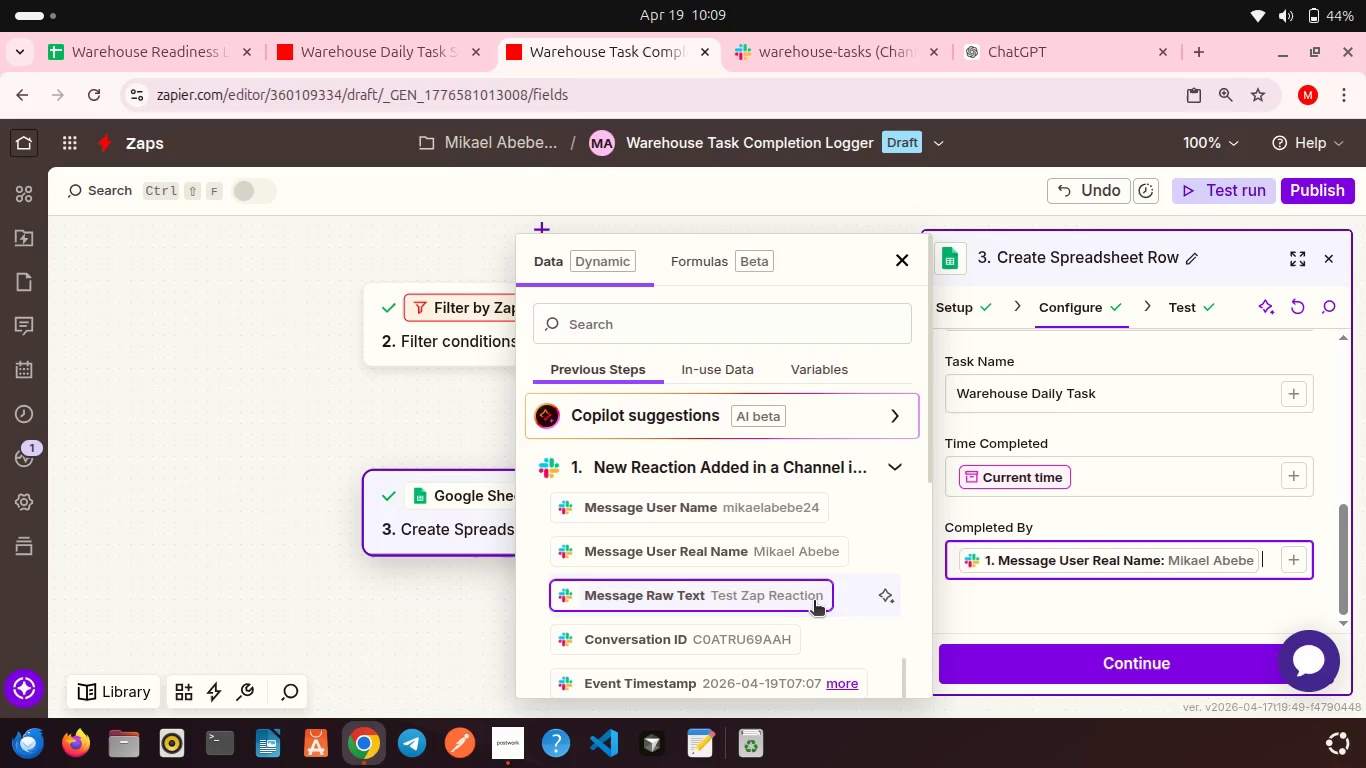 
scroll: coordinate [764, 614], scroll_direction: down, amount: 9.0
 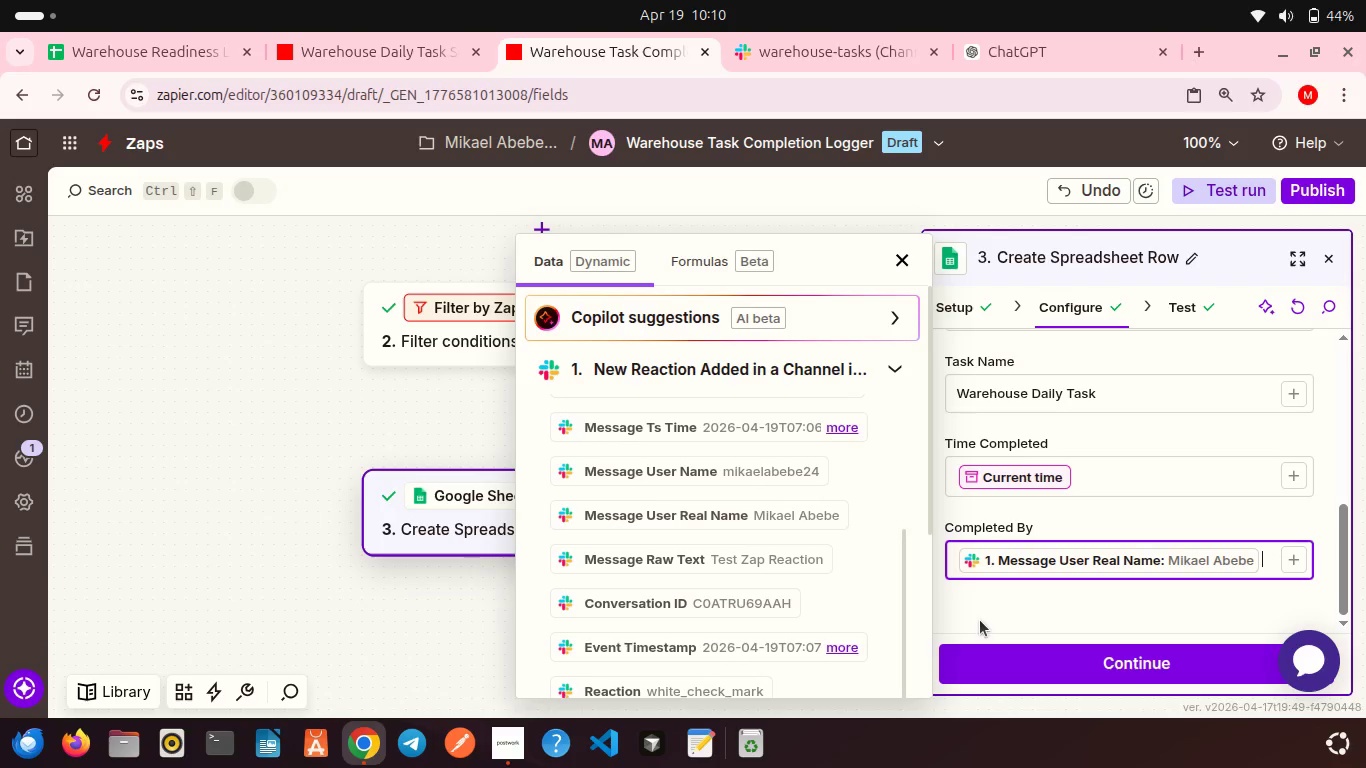 
left_click([980, 620])
 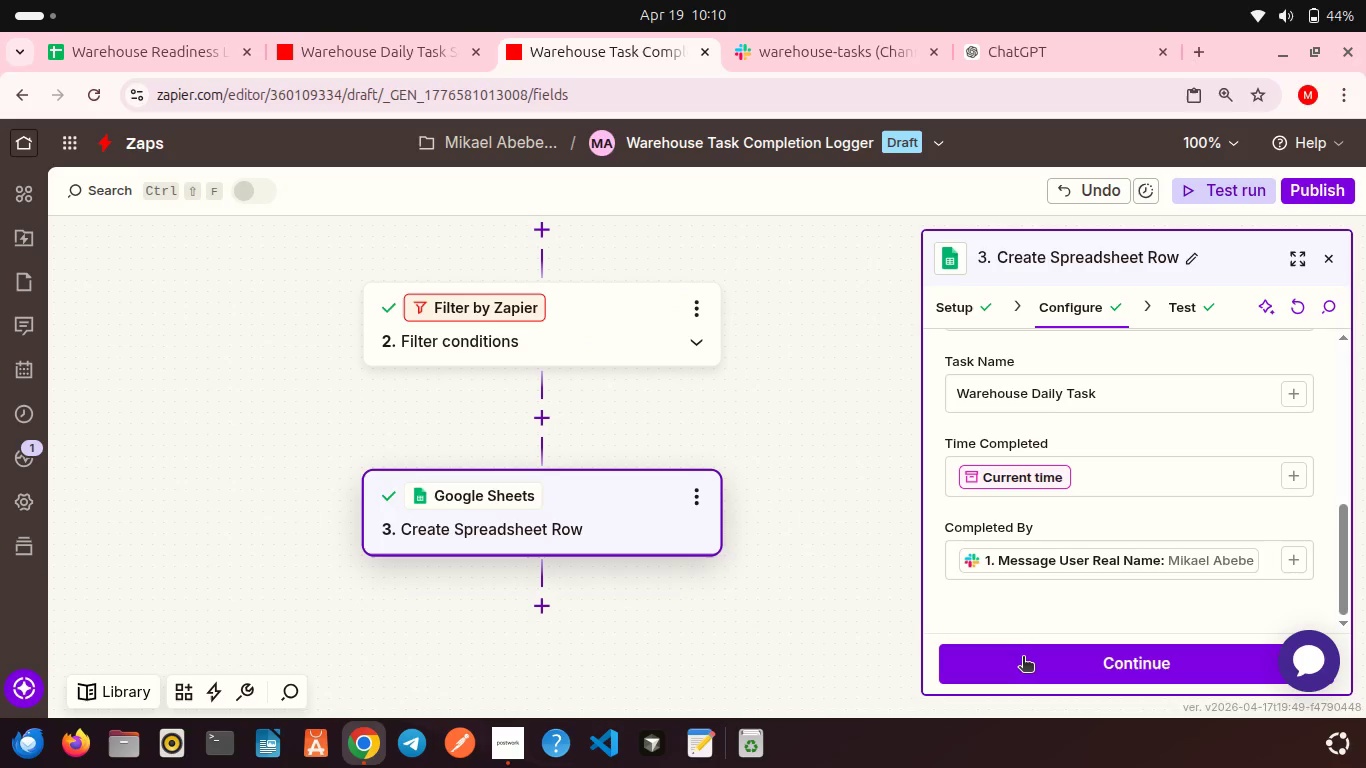 
left_click([1023, 658])
 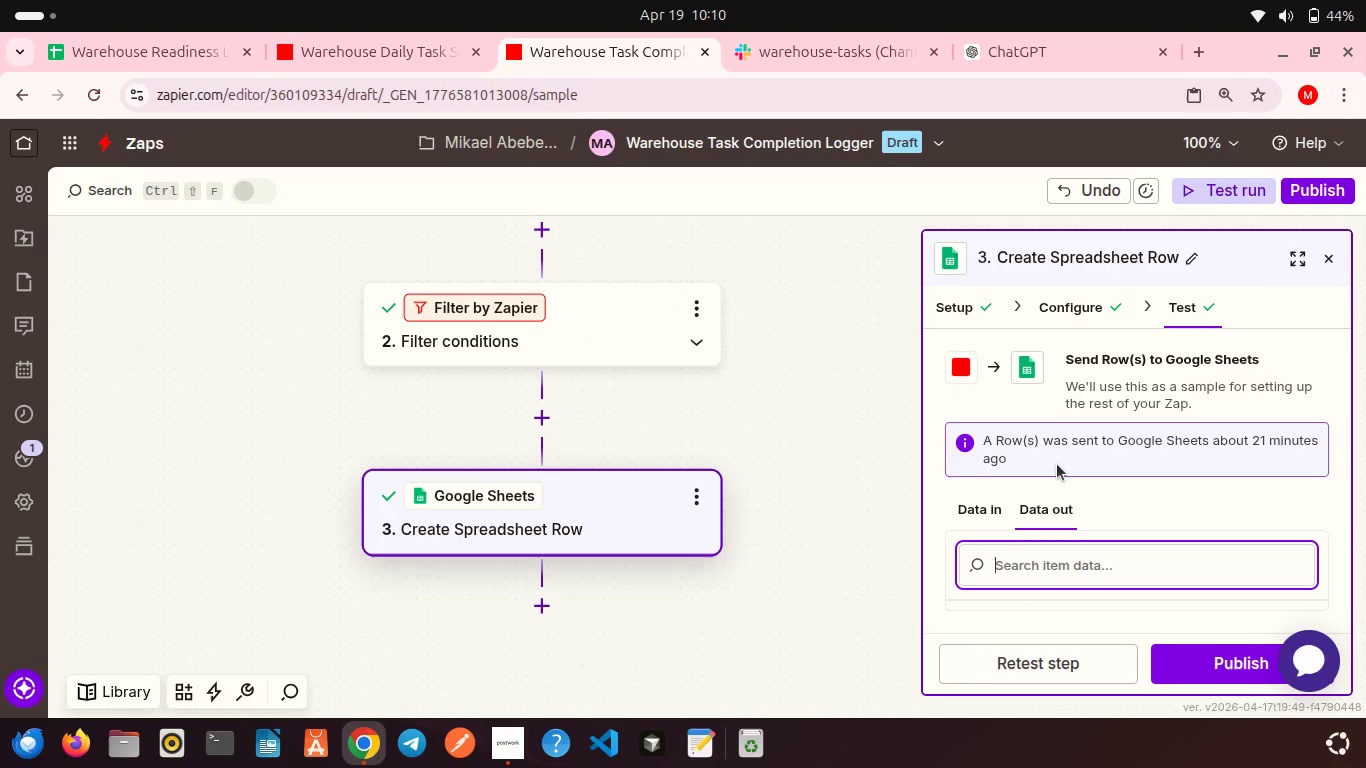 
scroll: coordinate [1057, 464], scroll_direction: down, amount: 8.0
 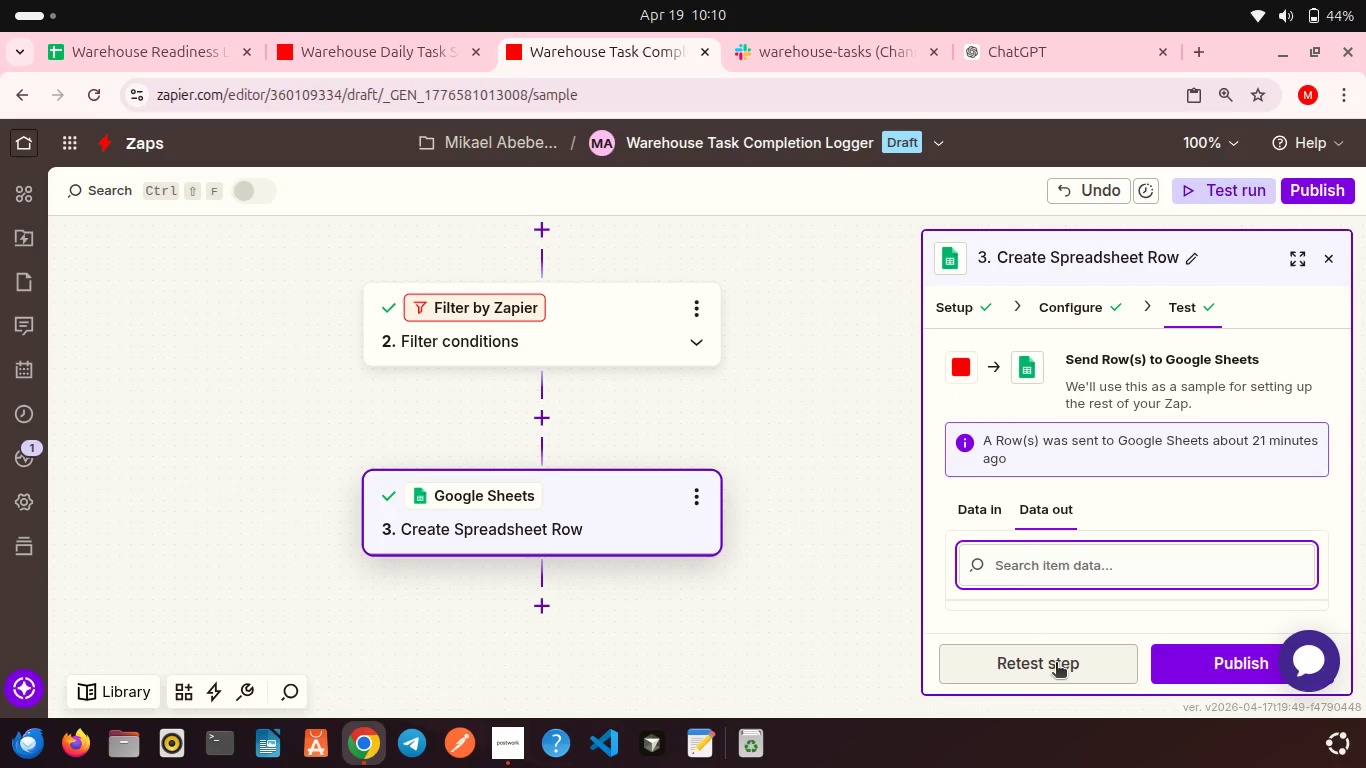 
left_click([1056, 664])
 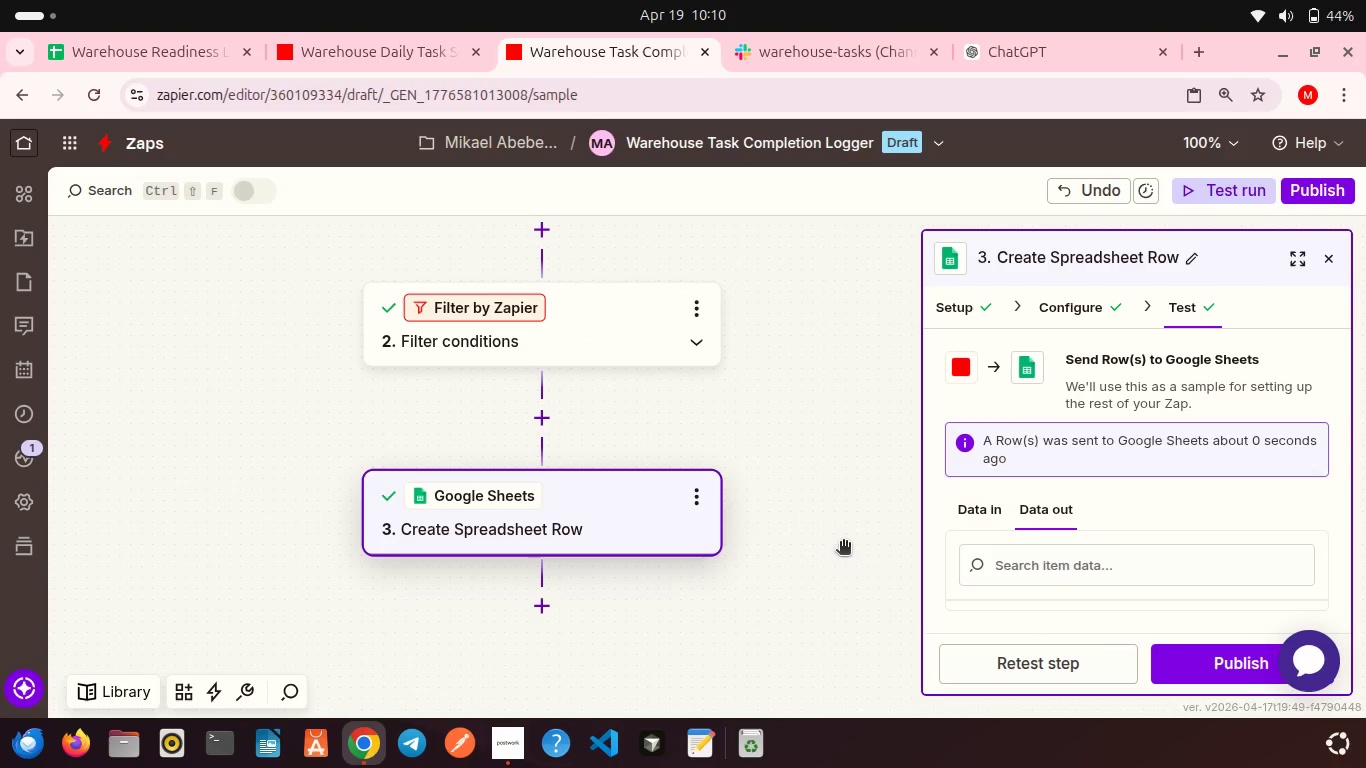 
left_click([504, 752])